 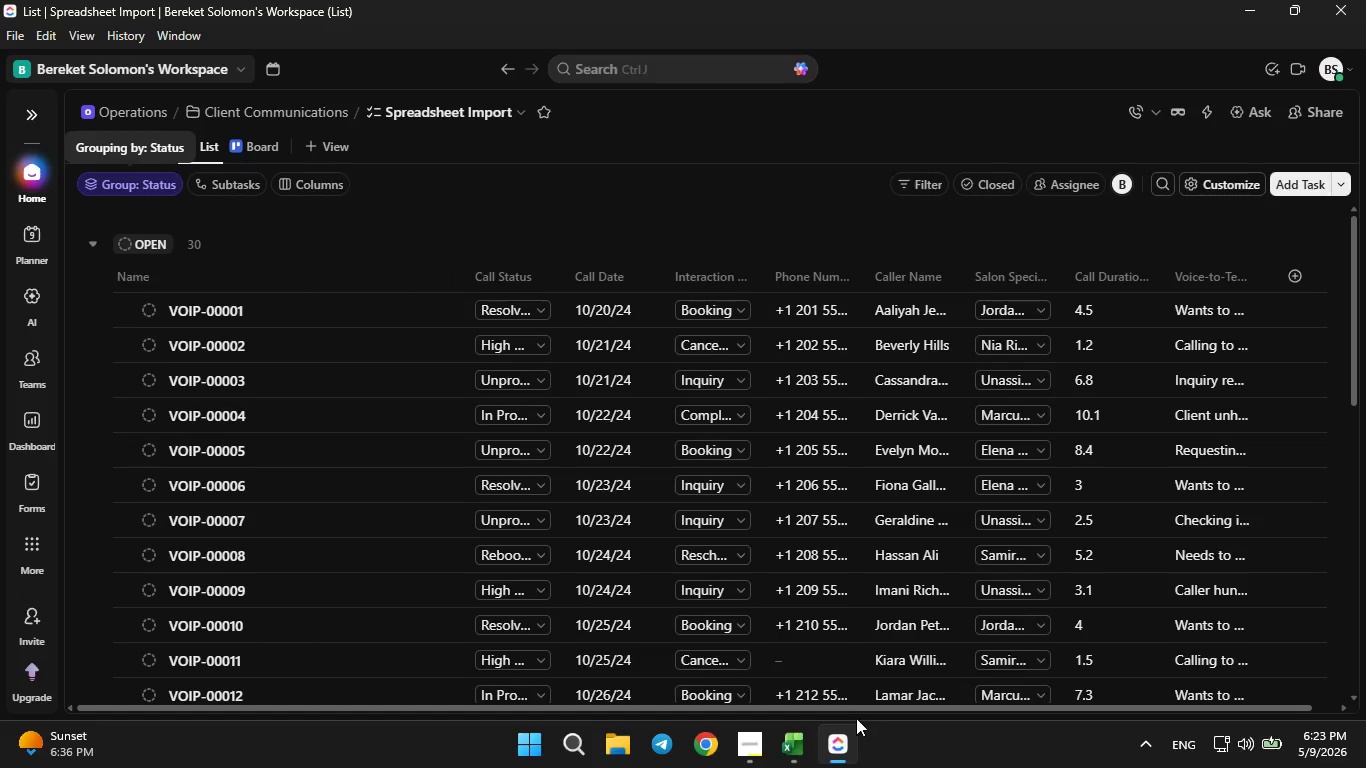 
left_click_drag(start_coordinate=[937, 711], to_coordinate=[1117, 710])
 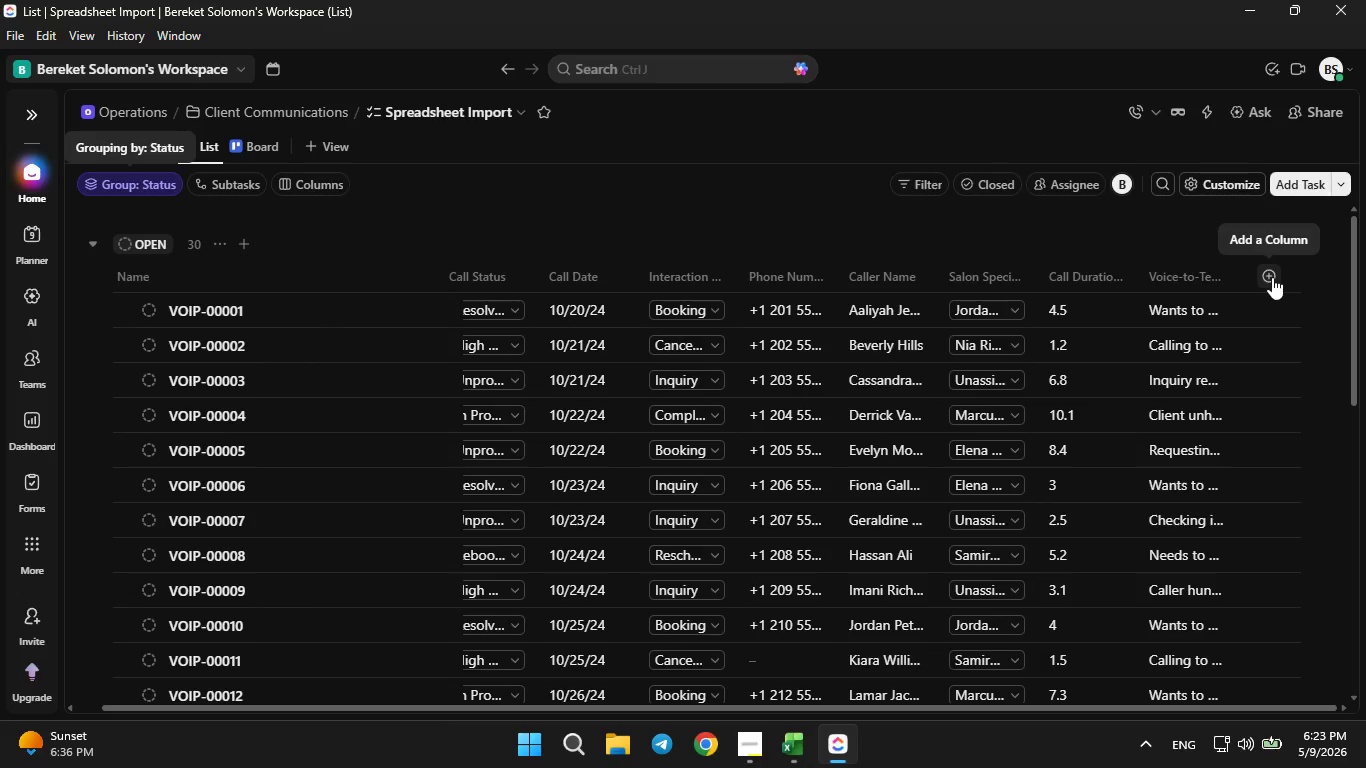 
wait(6.83)
 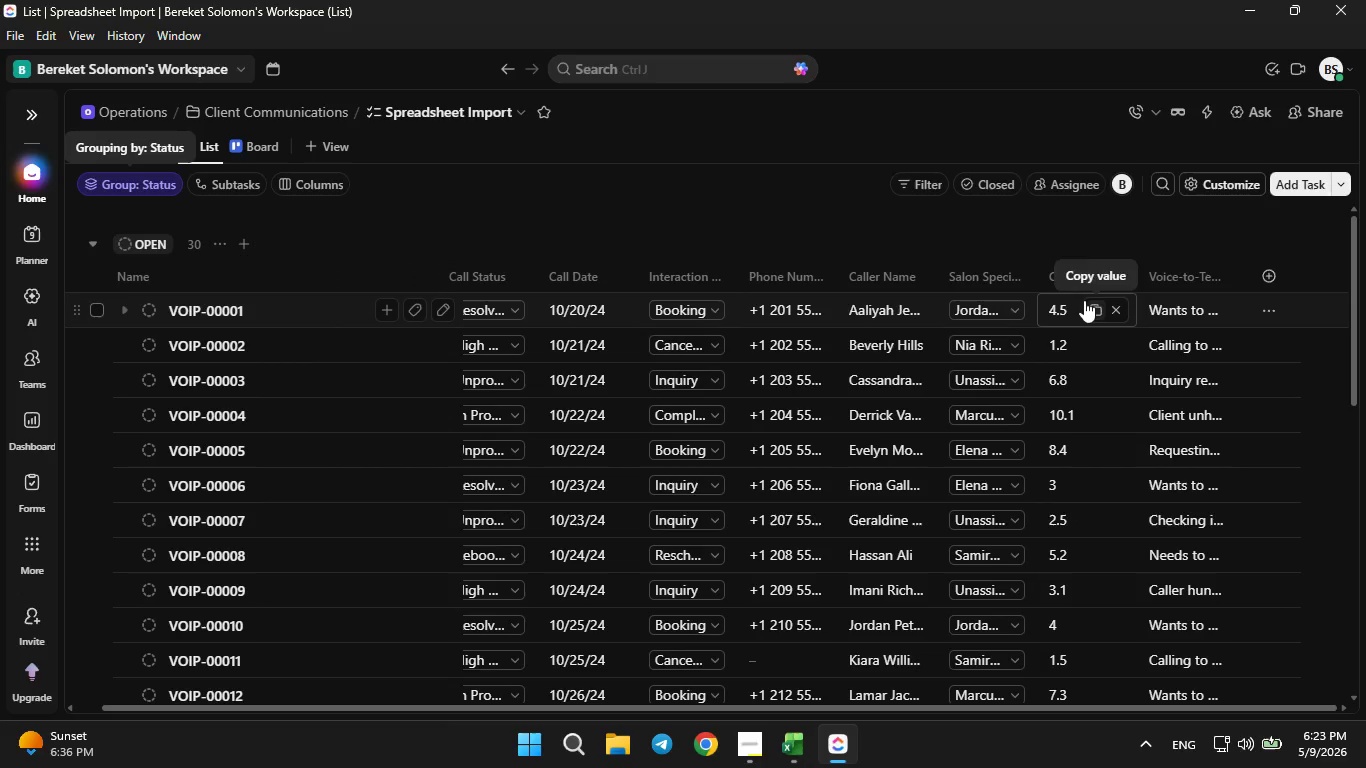 
left_click([1272, 277])
 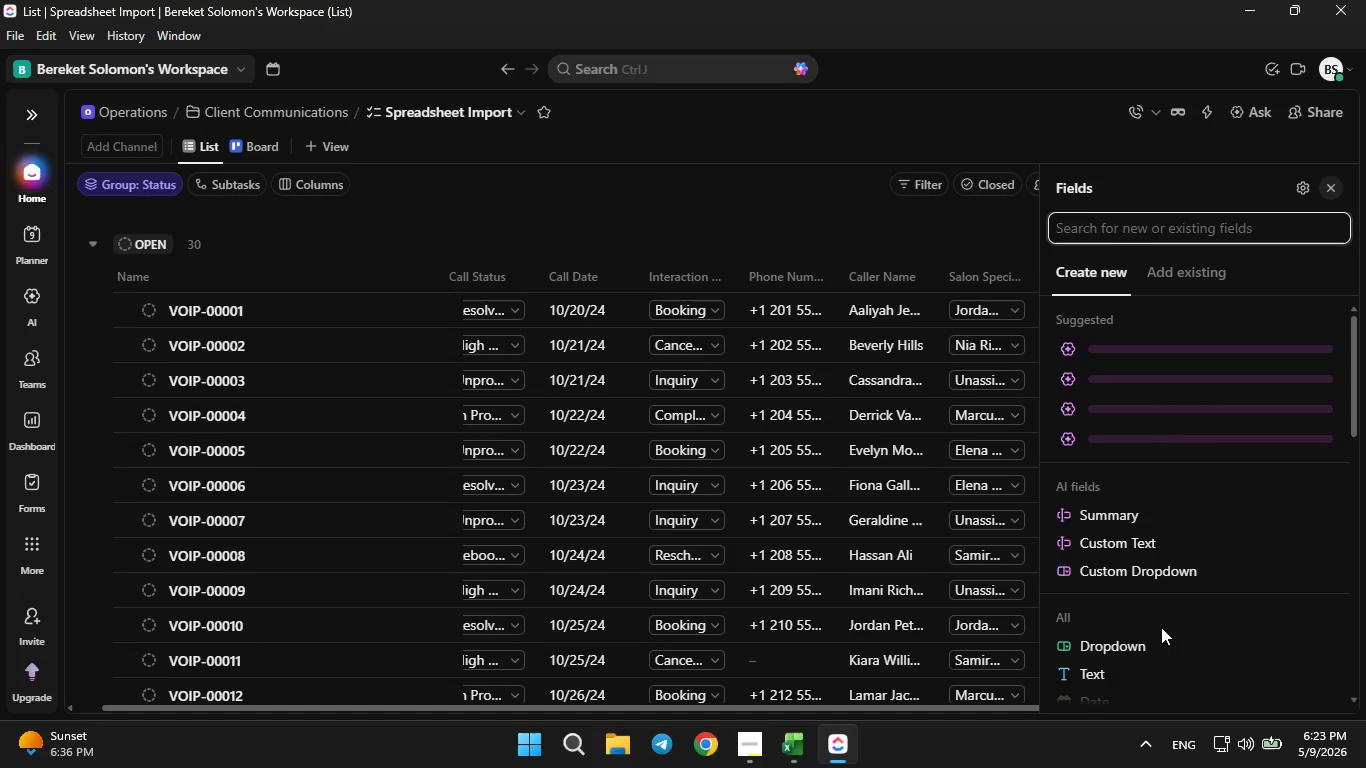 
scroll: coordinate [1158, 629], scroll_direction: down, amount: 1.0
 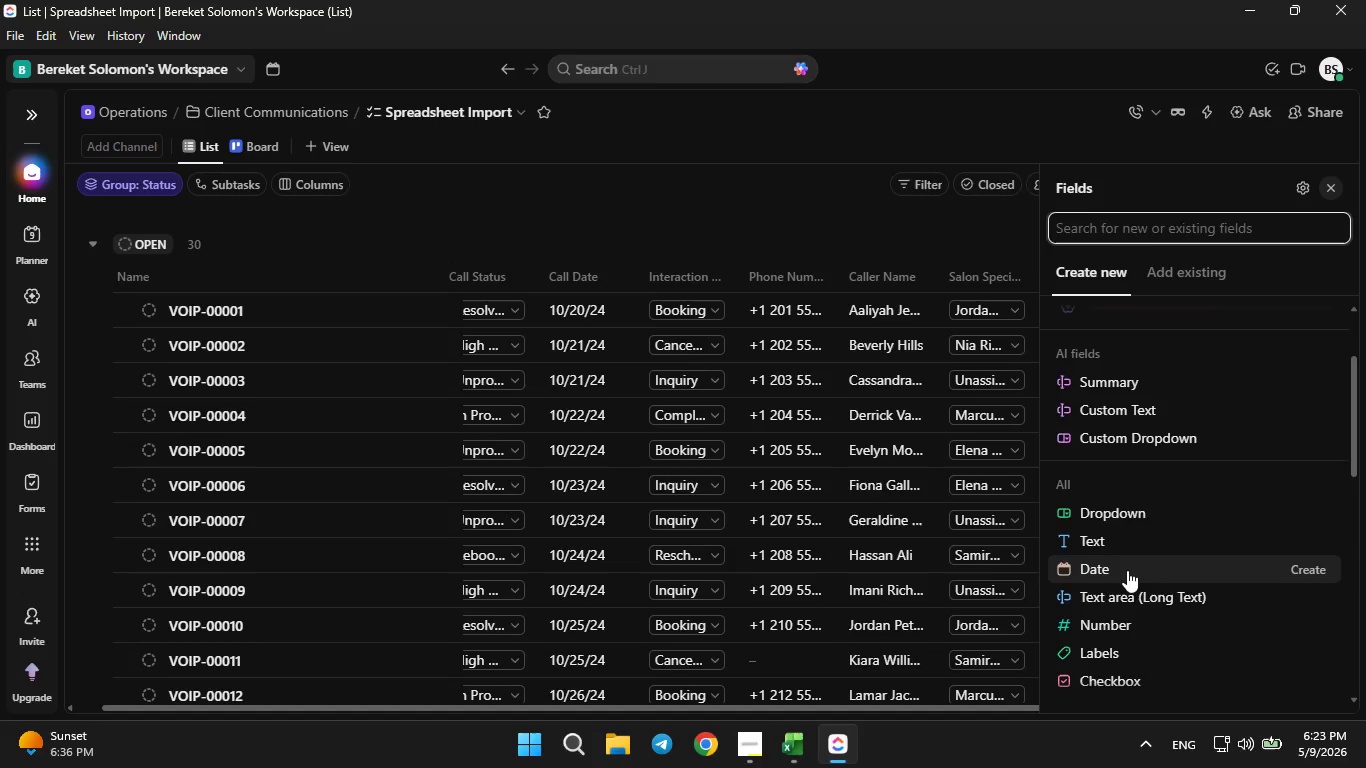 
left_click([1127, 567])
 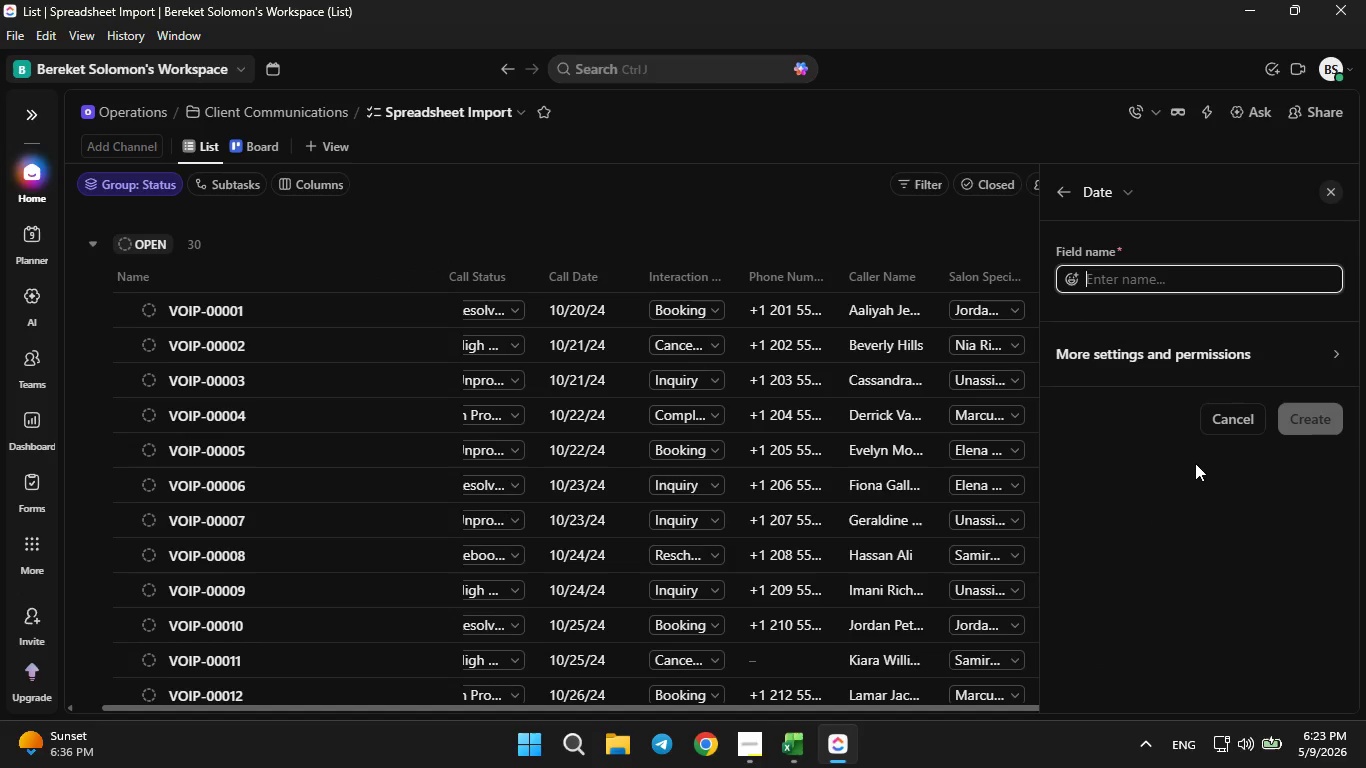 
type(Fol)
key(Backspace)
type(llow)
 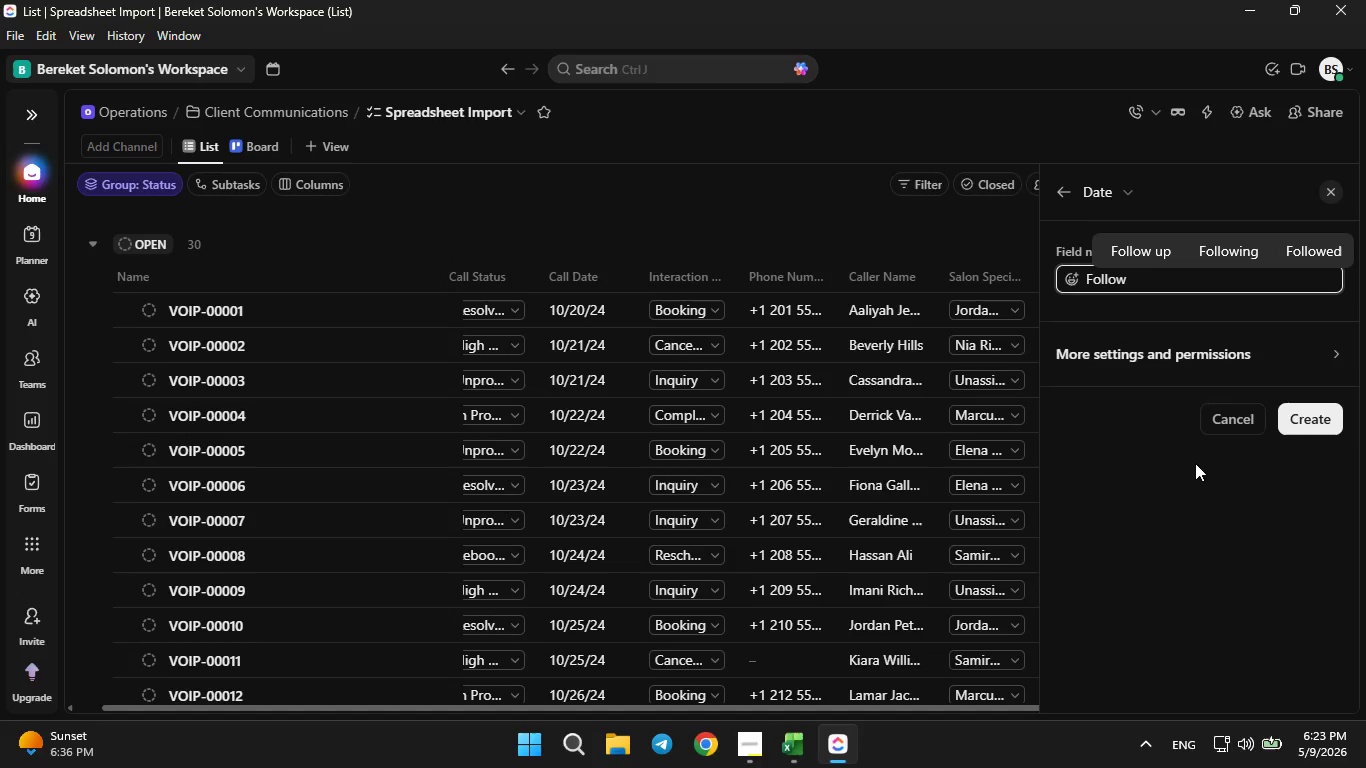 
type(-up Date)
 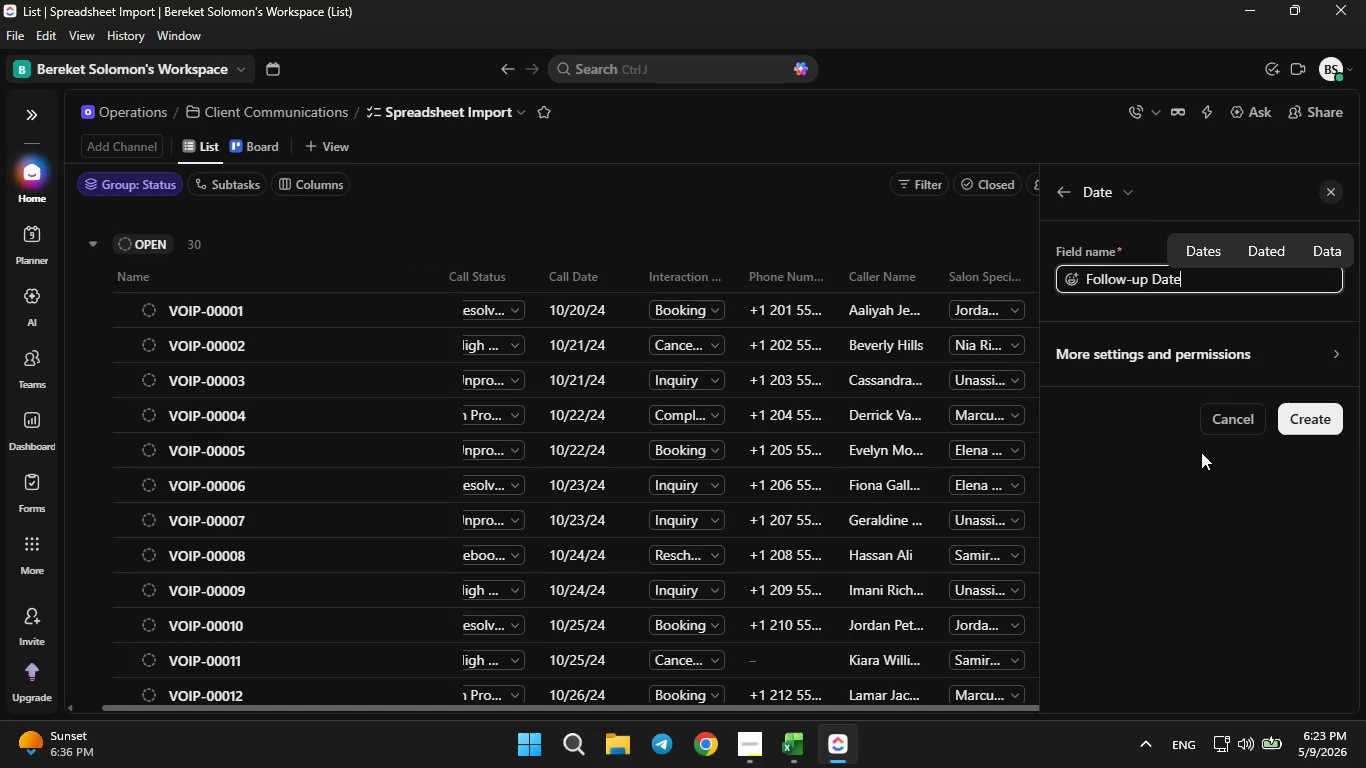 
left_click([1328, 418])
 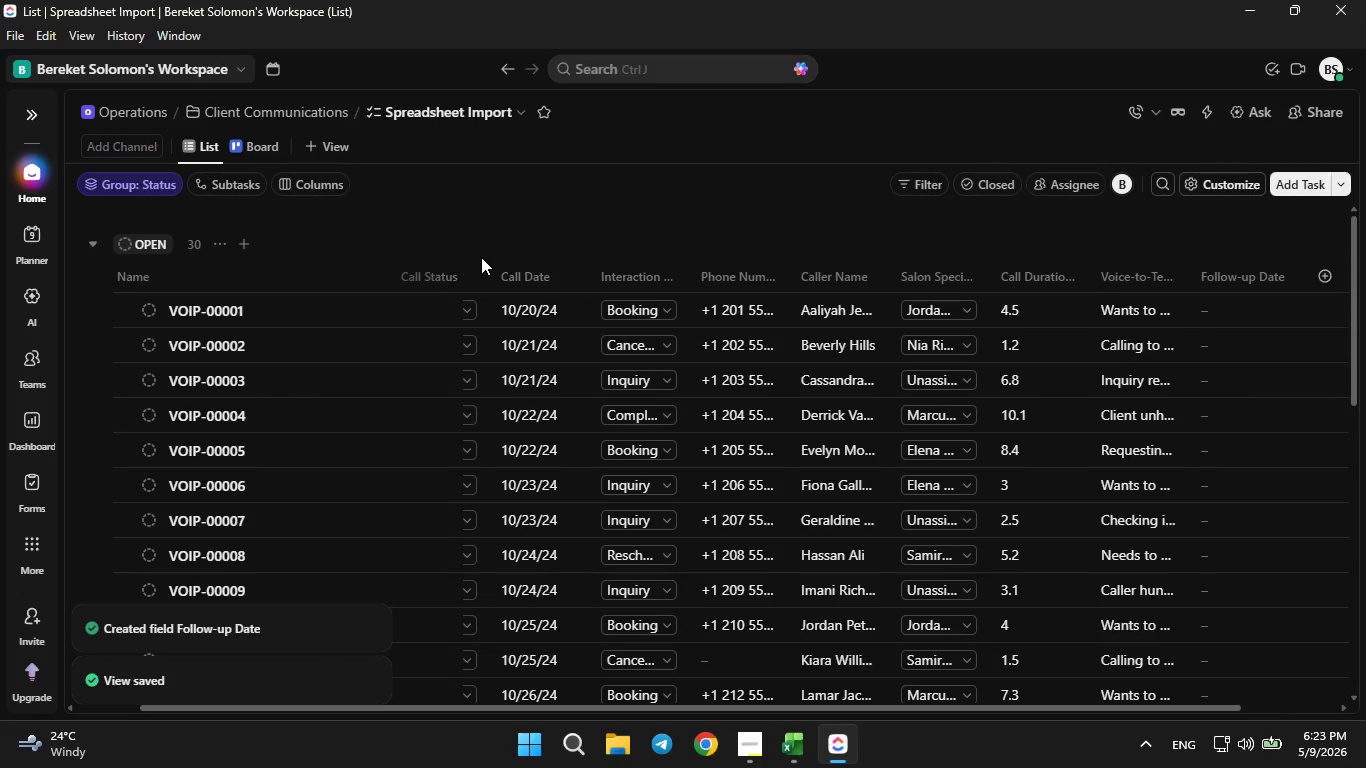 
wait(5.31)
 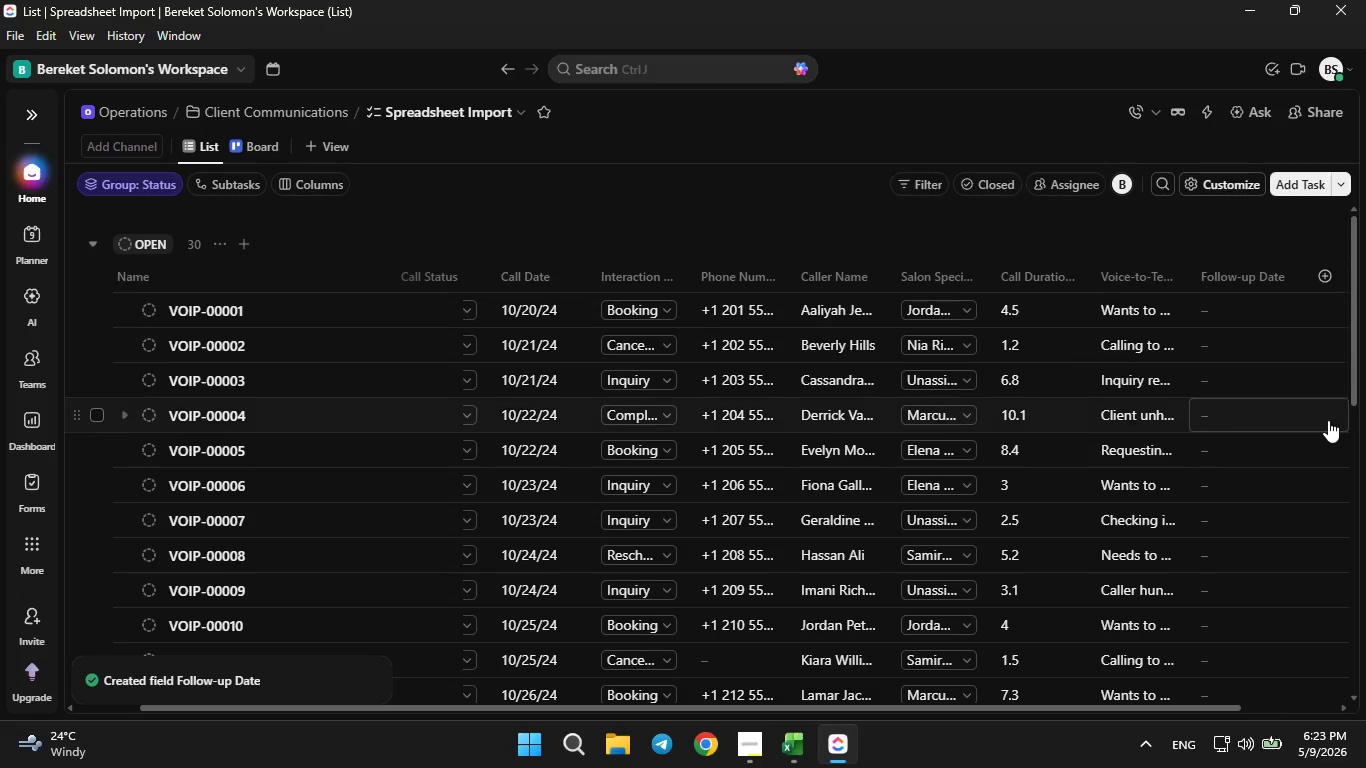 
scroll: coordinate [497, 258], scroll_direction: down, amount: 3.0
 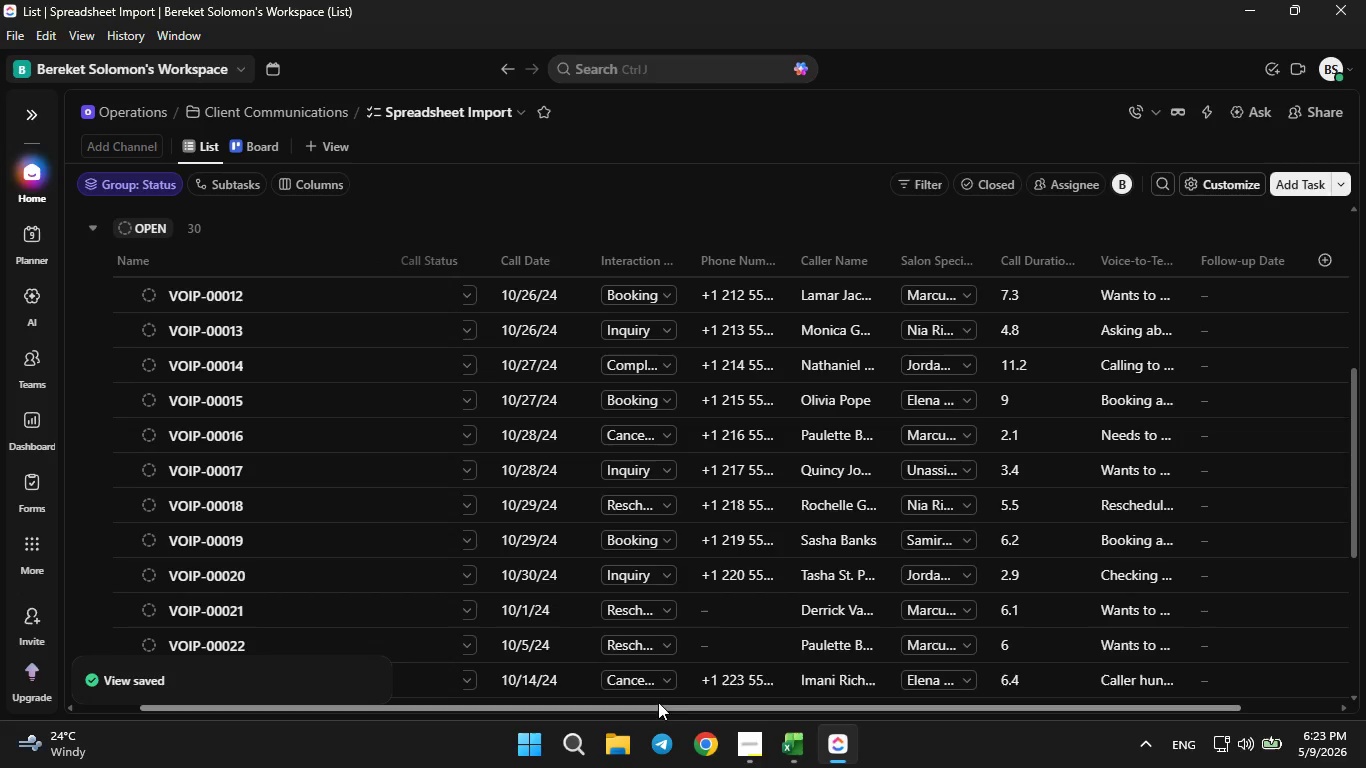 
left_click_drag(start_coordinate=[658, 702], to_coordinate=[531, 708])
 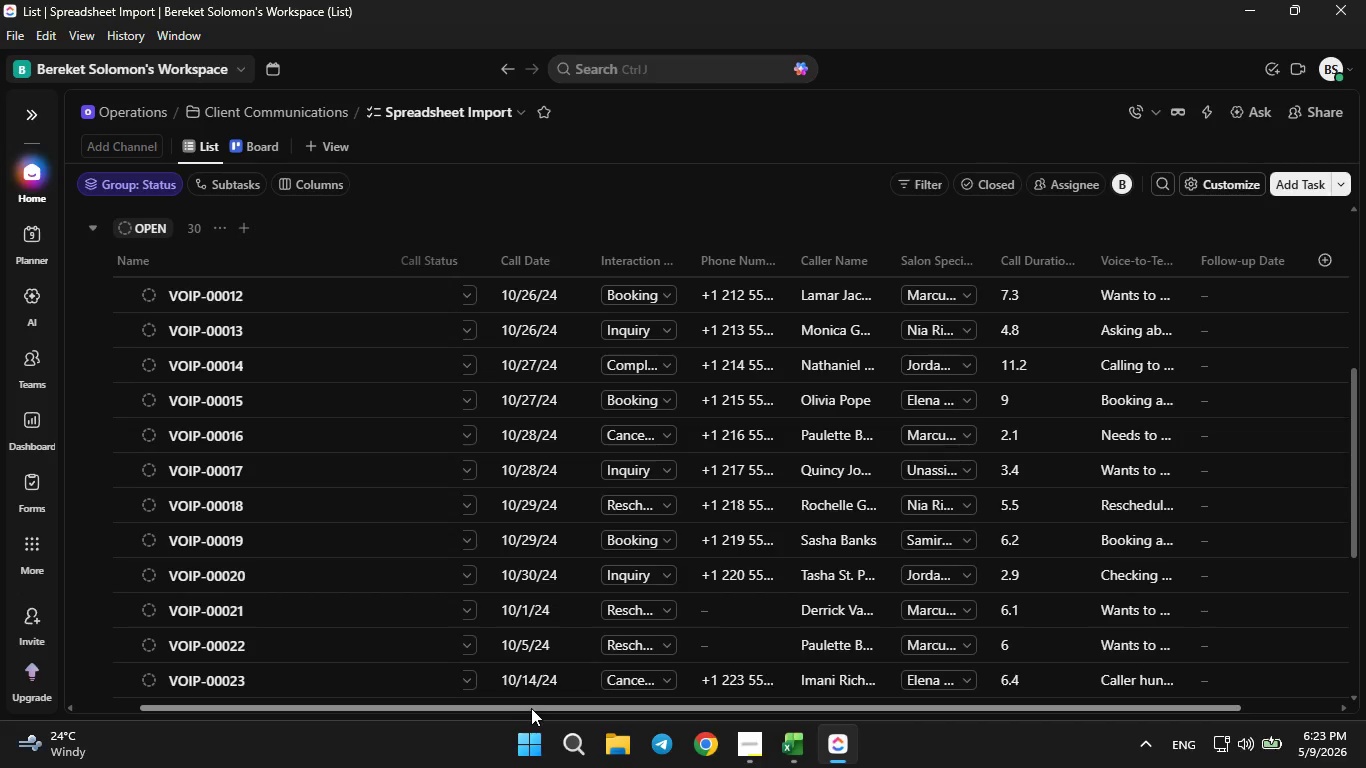 
left_click([531, 708])
 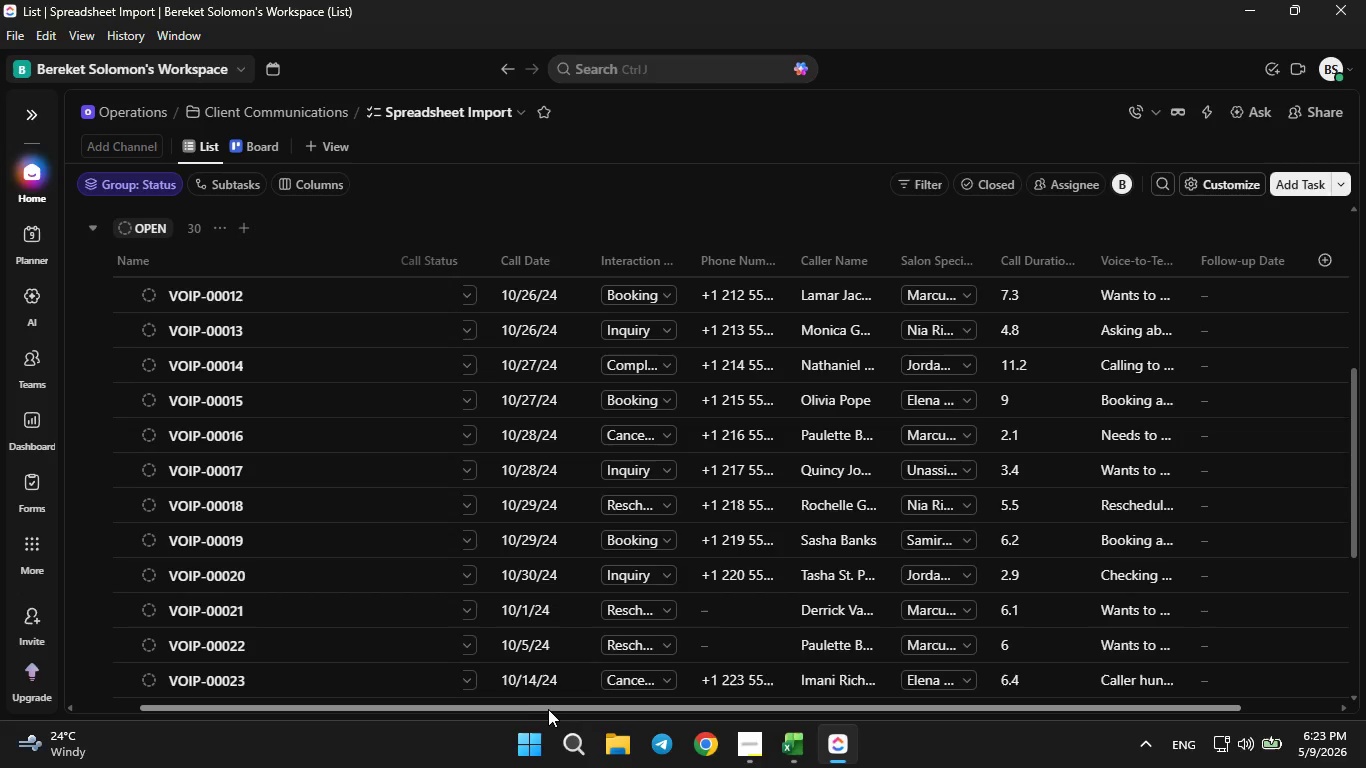 
left_click_drag(start_coordinate=[548, 709], to_coordinate=[376, 690])
 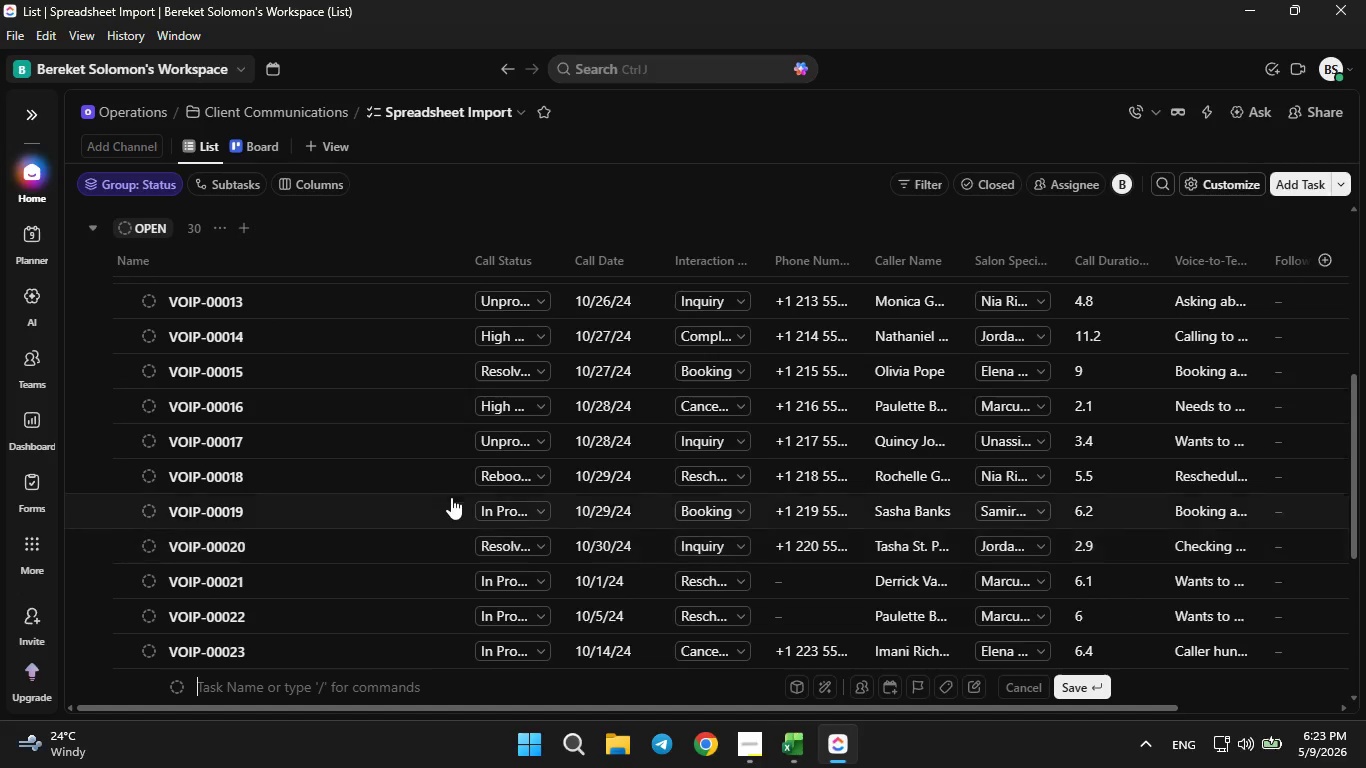 
left_click([376, 690])
 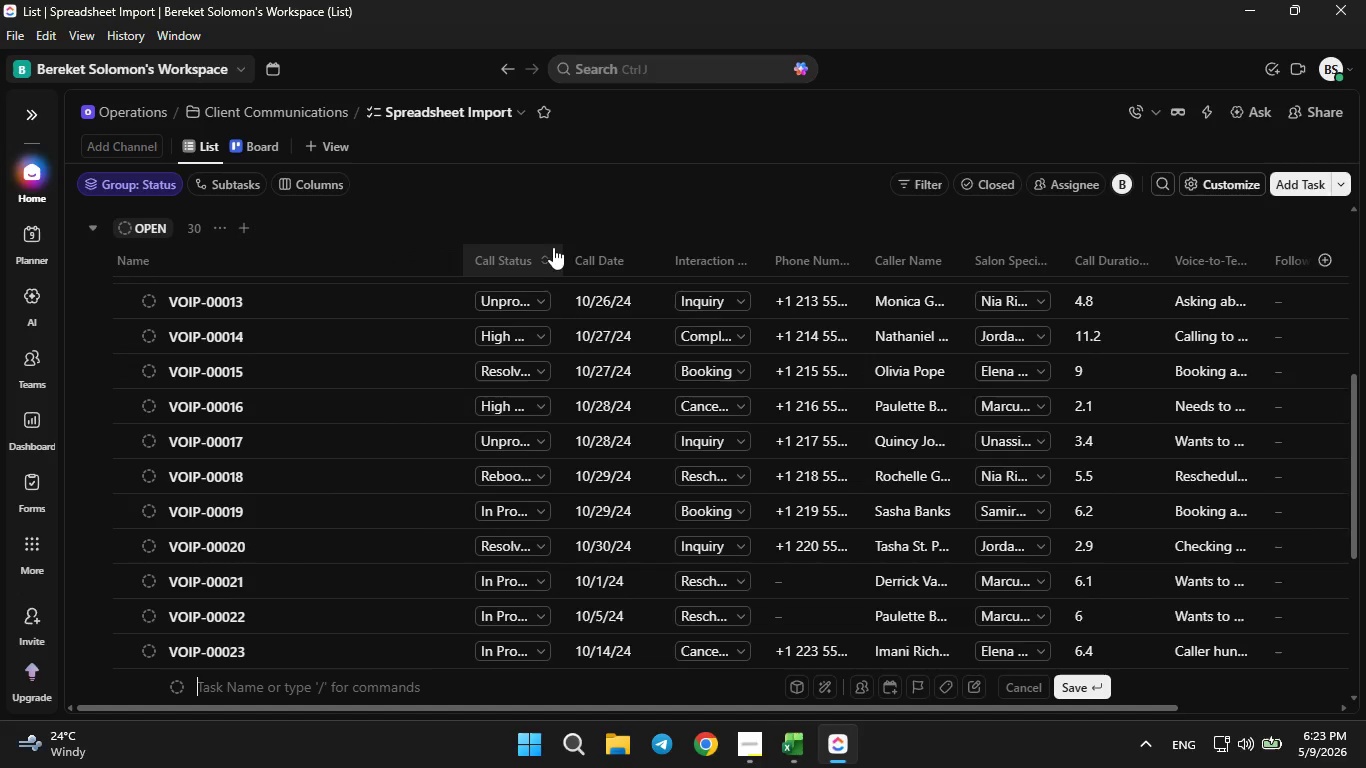 
left_click([561, 242])
 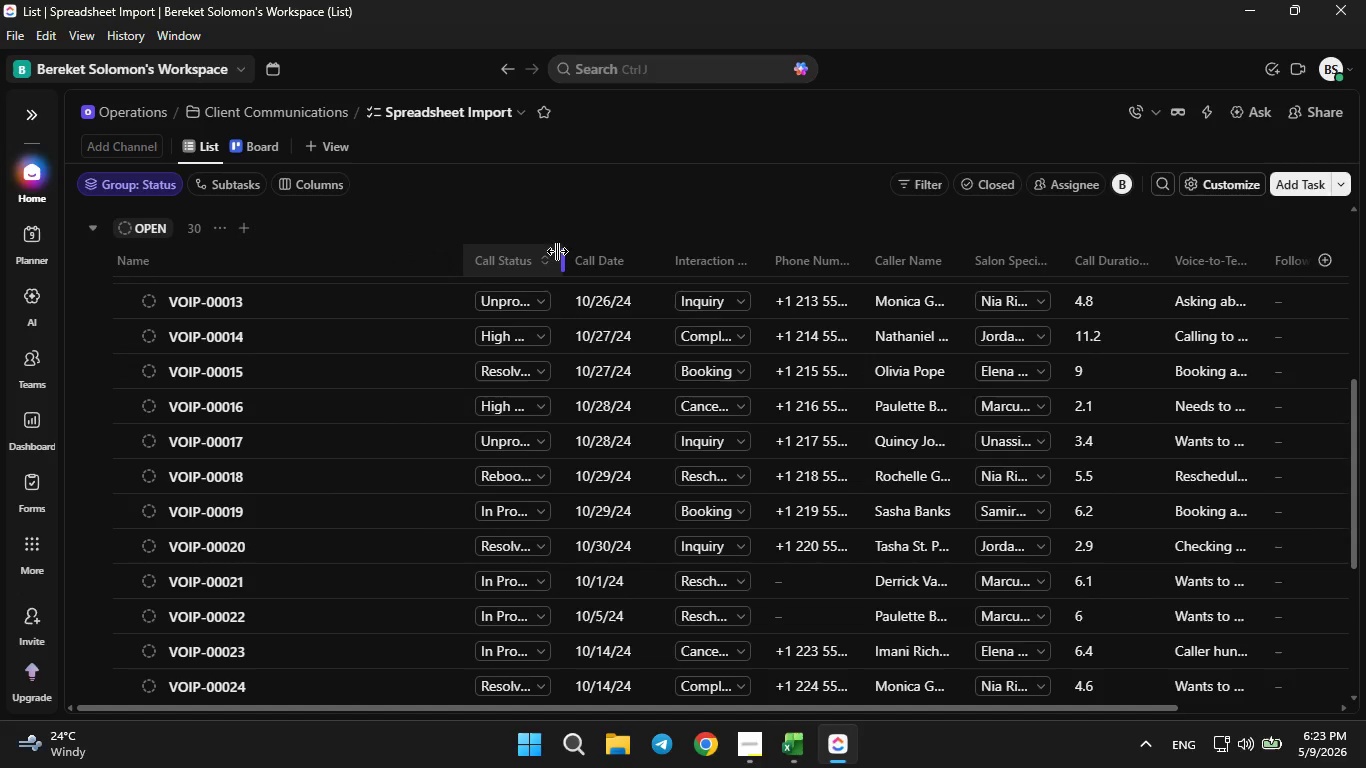 
left_click_drag(start_coordinate=[557, 251], to_coordinate=[659, 261])
 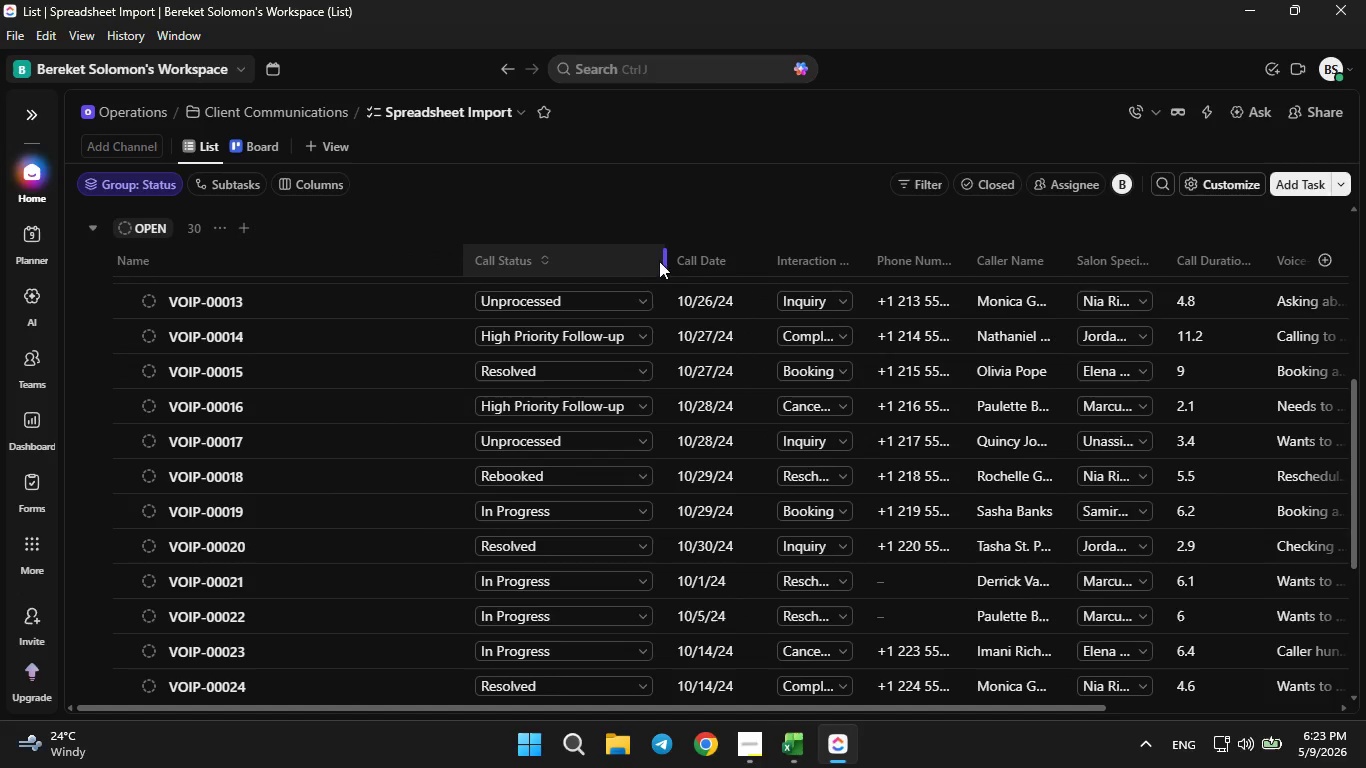 
double_click([659, 261])
 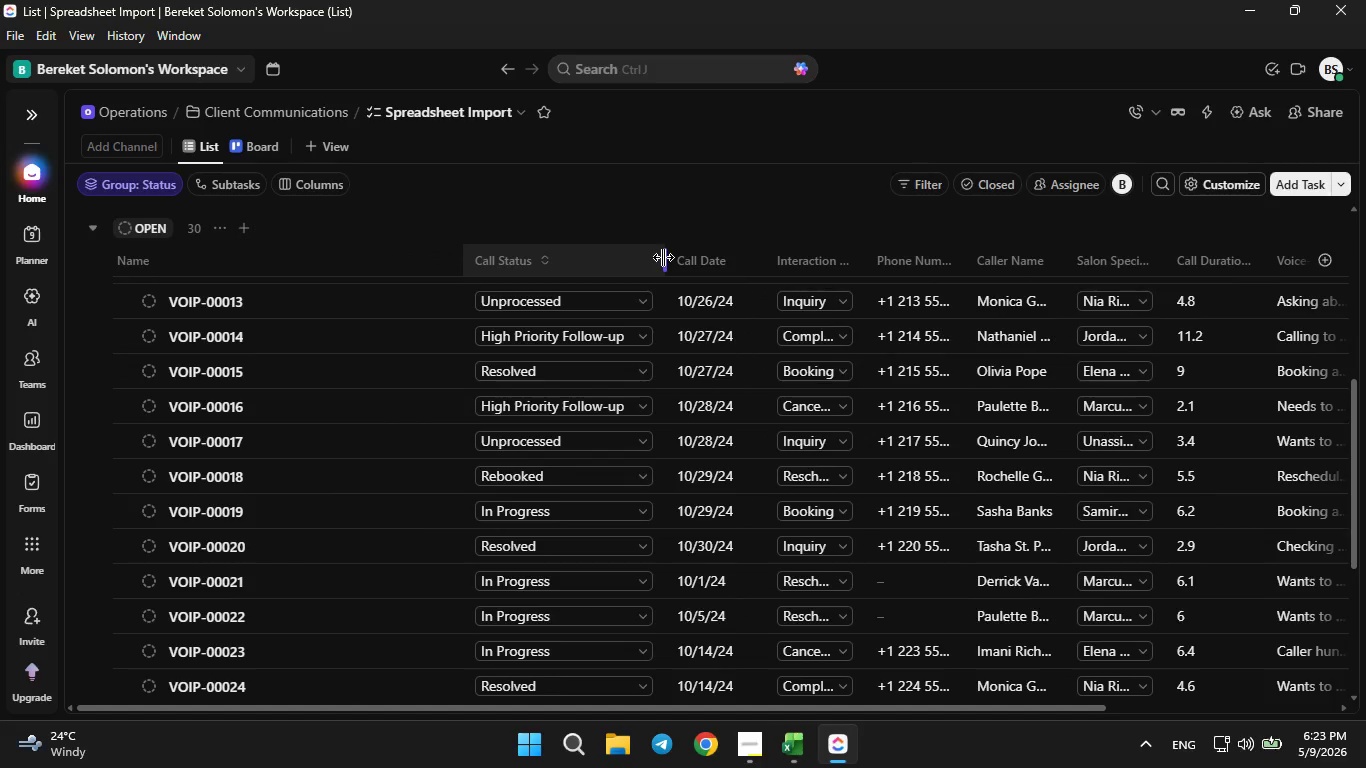 
left_click_drag(start_coordinate=[663, 257], to_coordinate=[654, 254])
 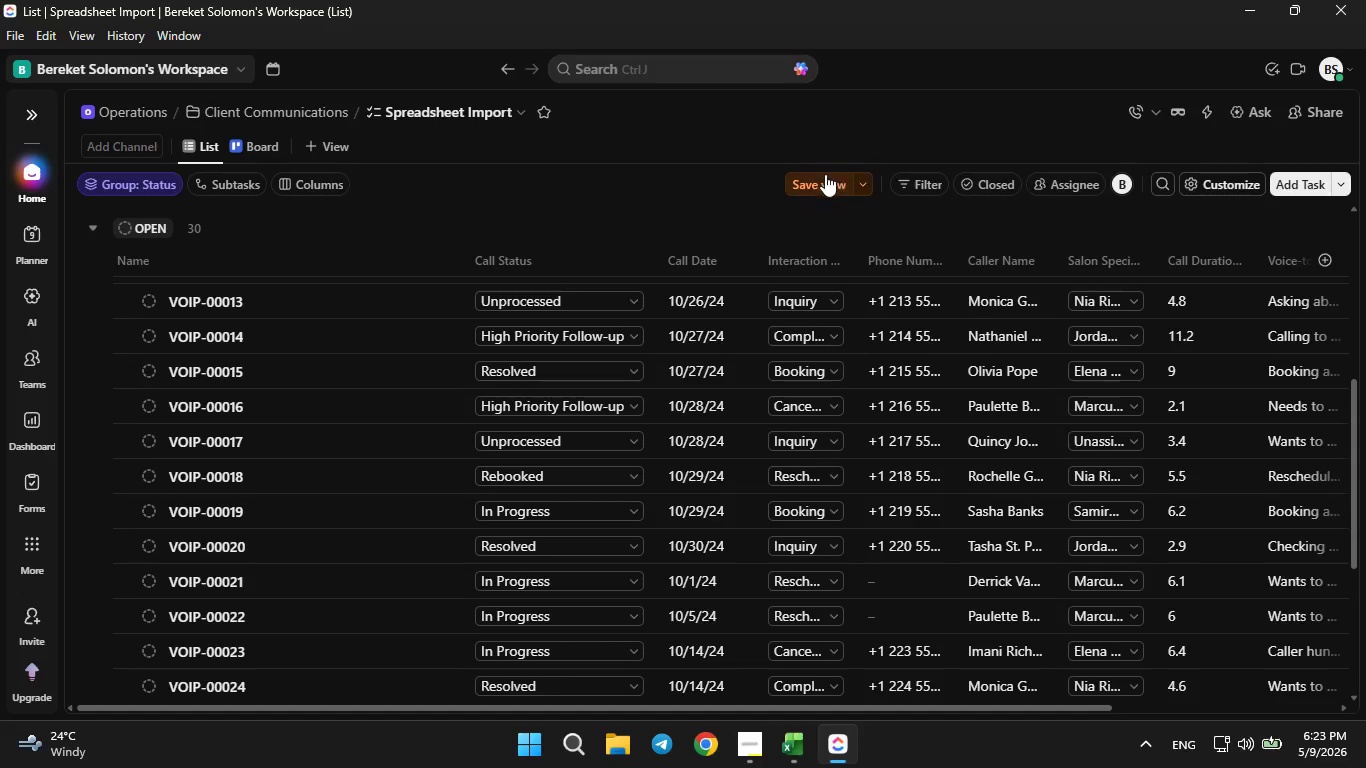 
left_click([812, 180])
 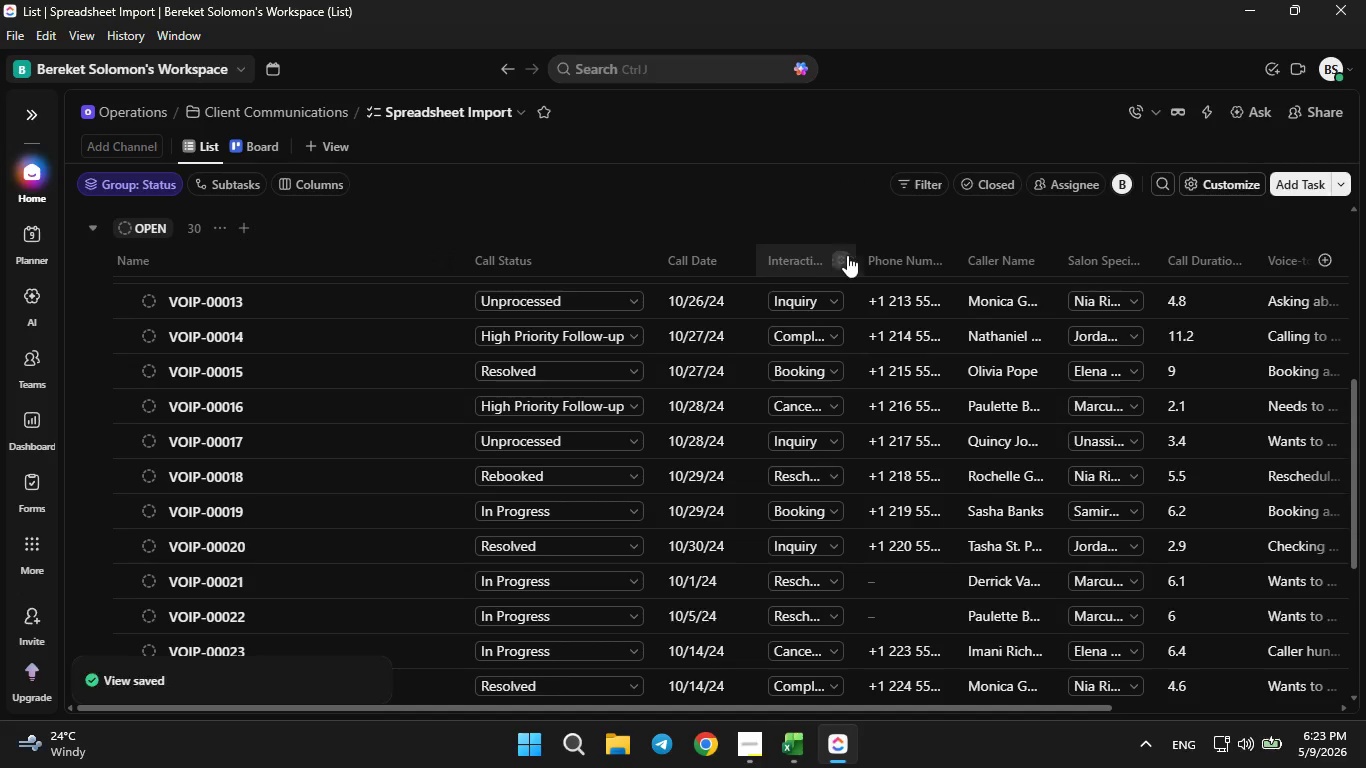 
left_click_drag(start_coordinate=[853, 255], to_coordinate=[887, 260])
 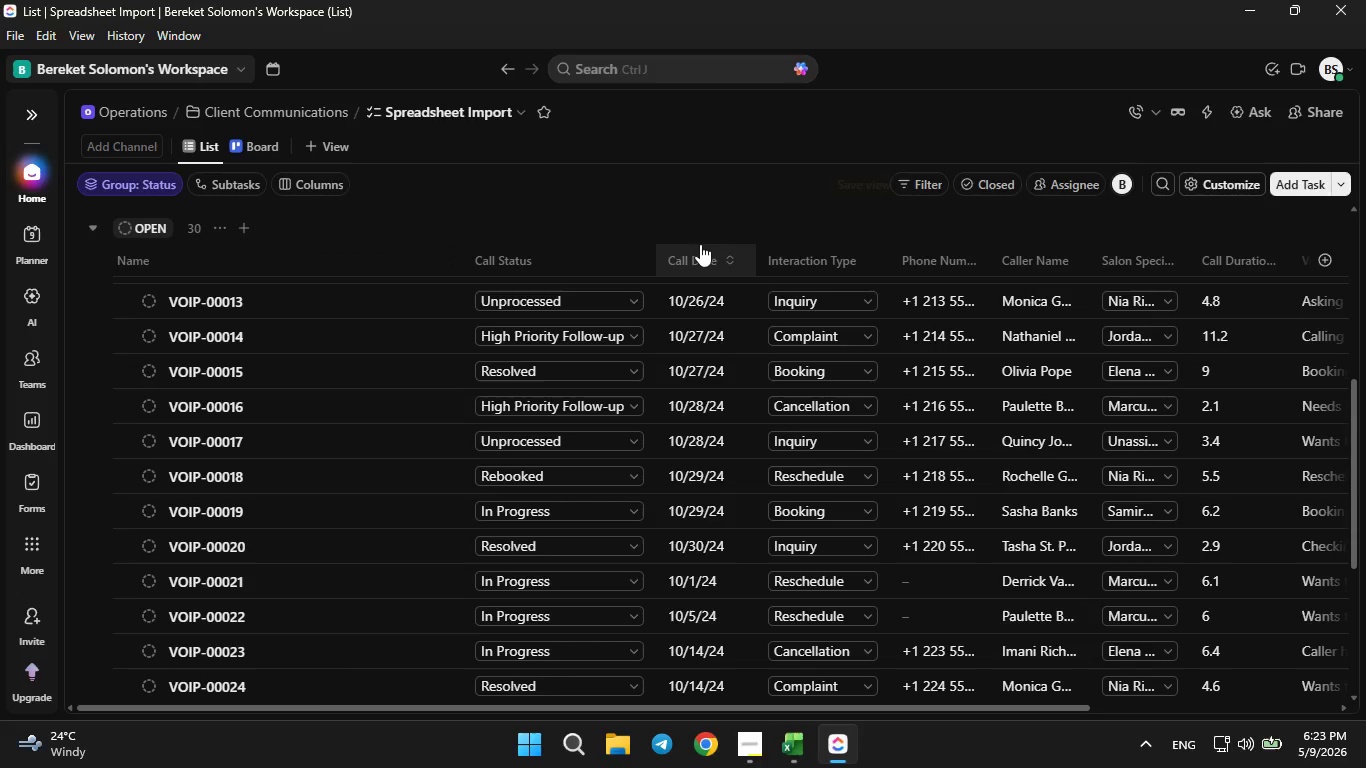 
left_click([700, 244])
 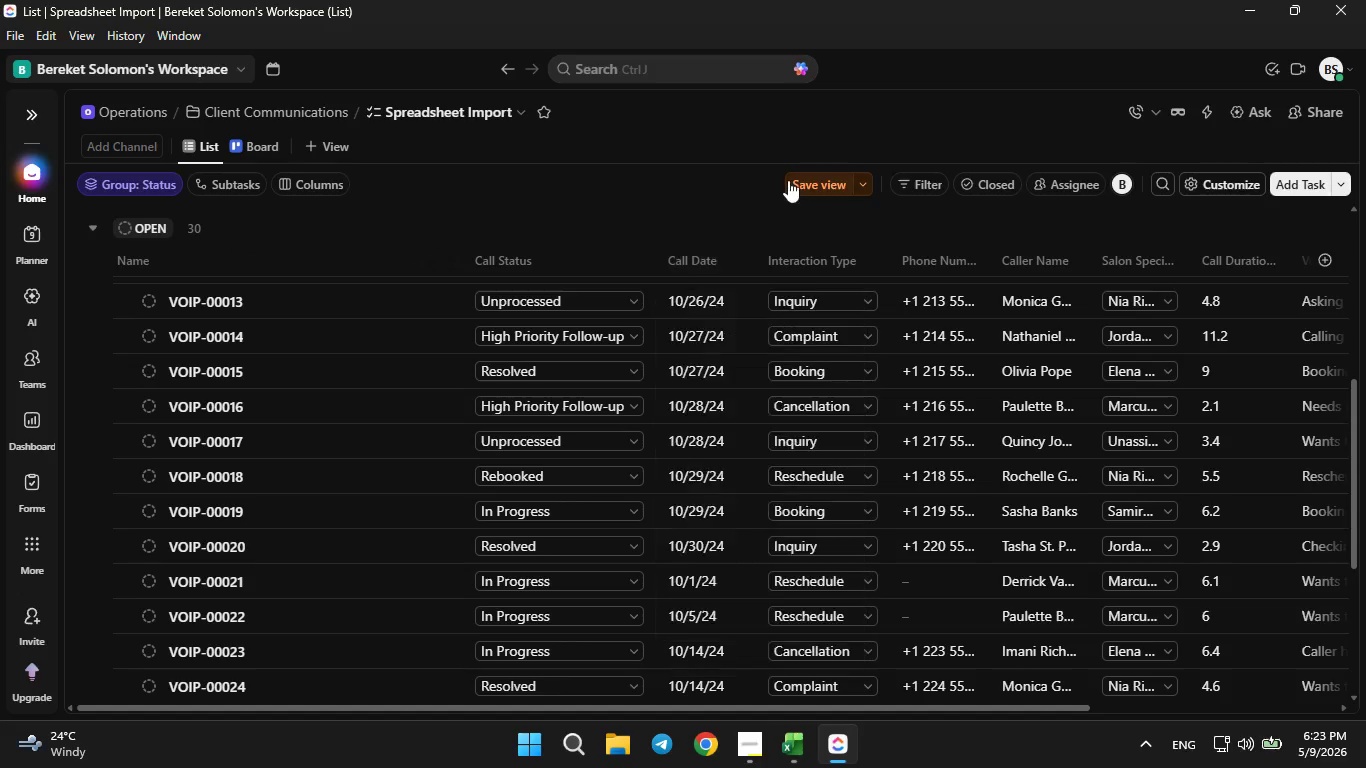 
double_click([804, 187])
 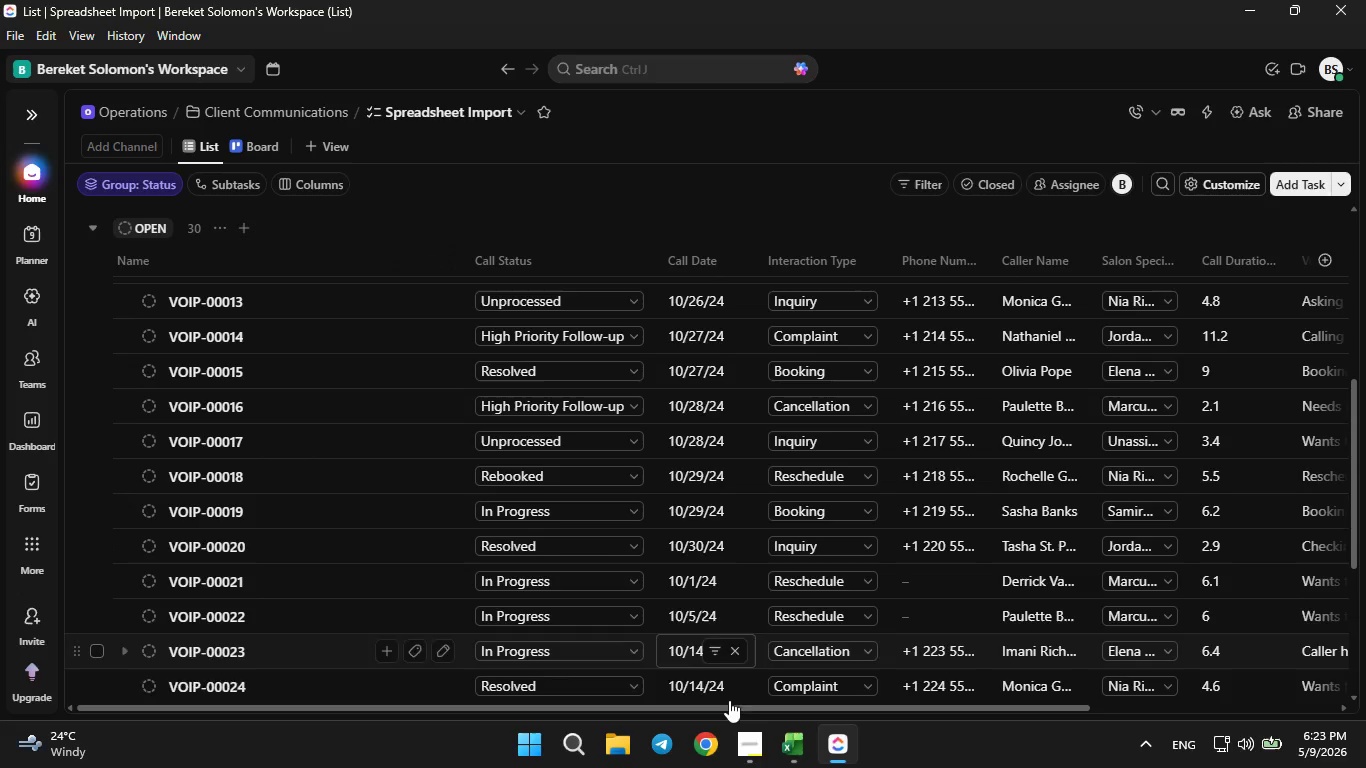 
left_click_drag(start_coordinate=[723, 710], to_coordinate=[888, 691])
 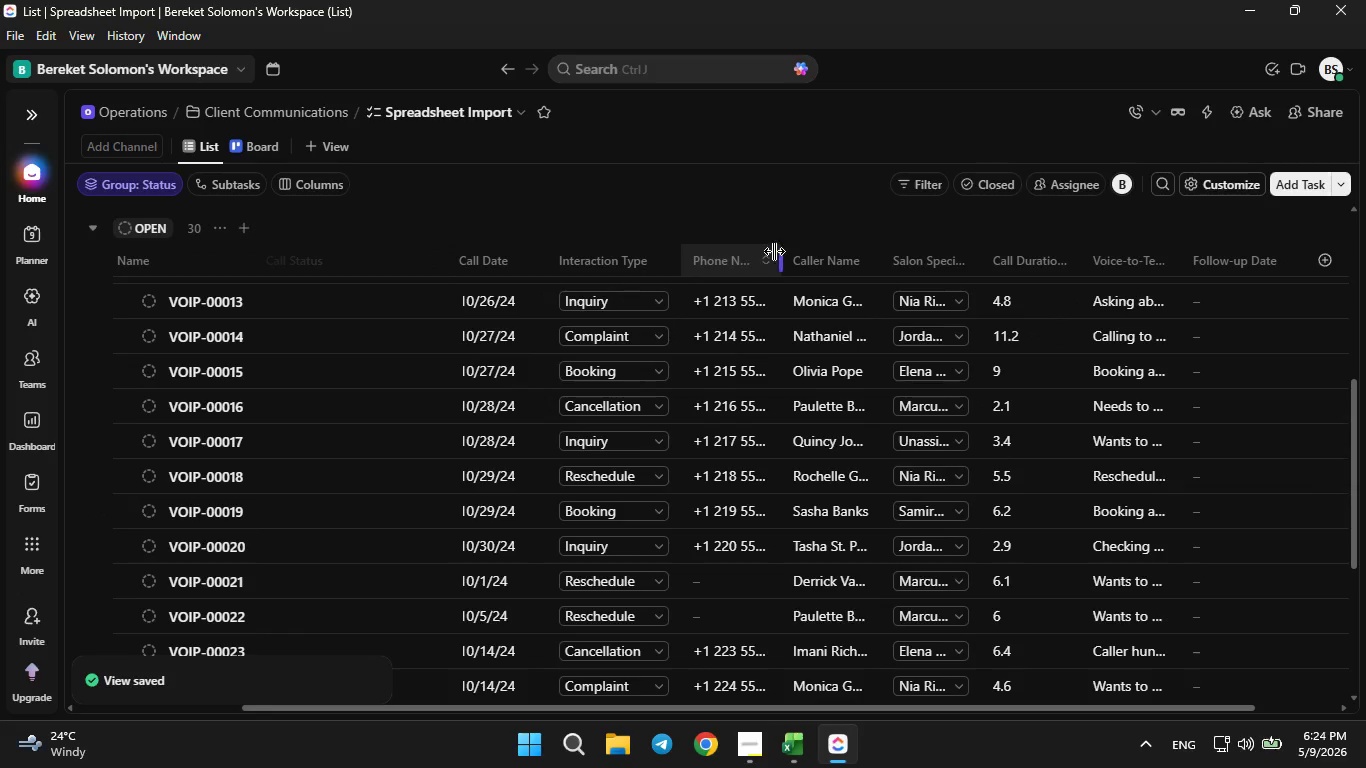 
left_click_drag(start_coordinate=[777, 251], to_coordinate=[814, 246])
 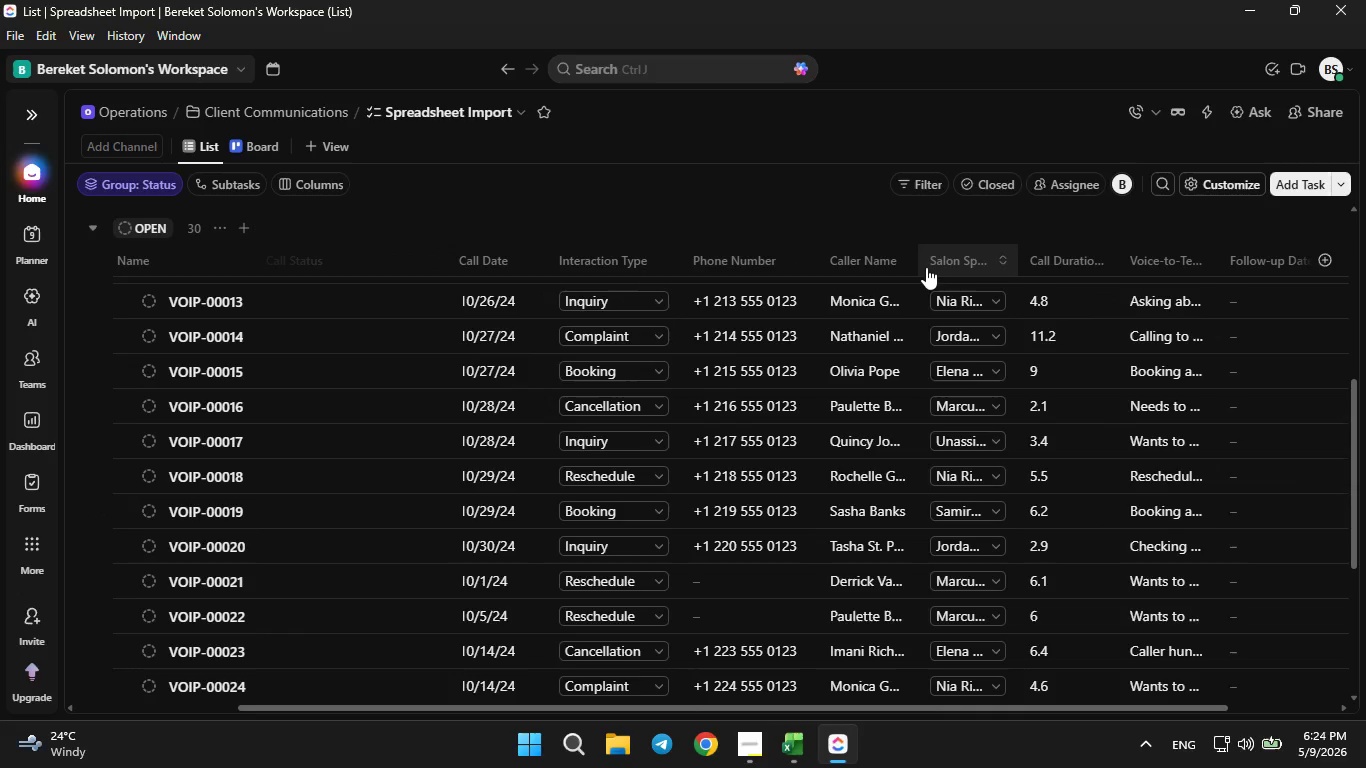 
left_click_drag(start_coordinate=[916, 259], to_coordinate=[956, 254])
 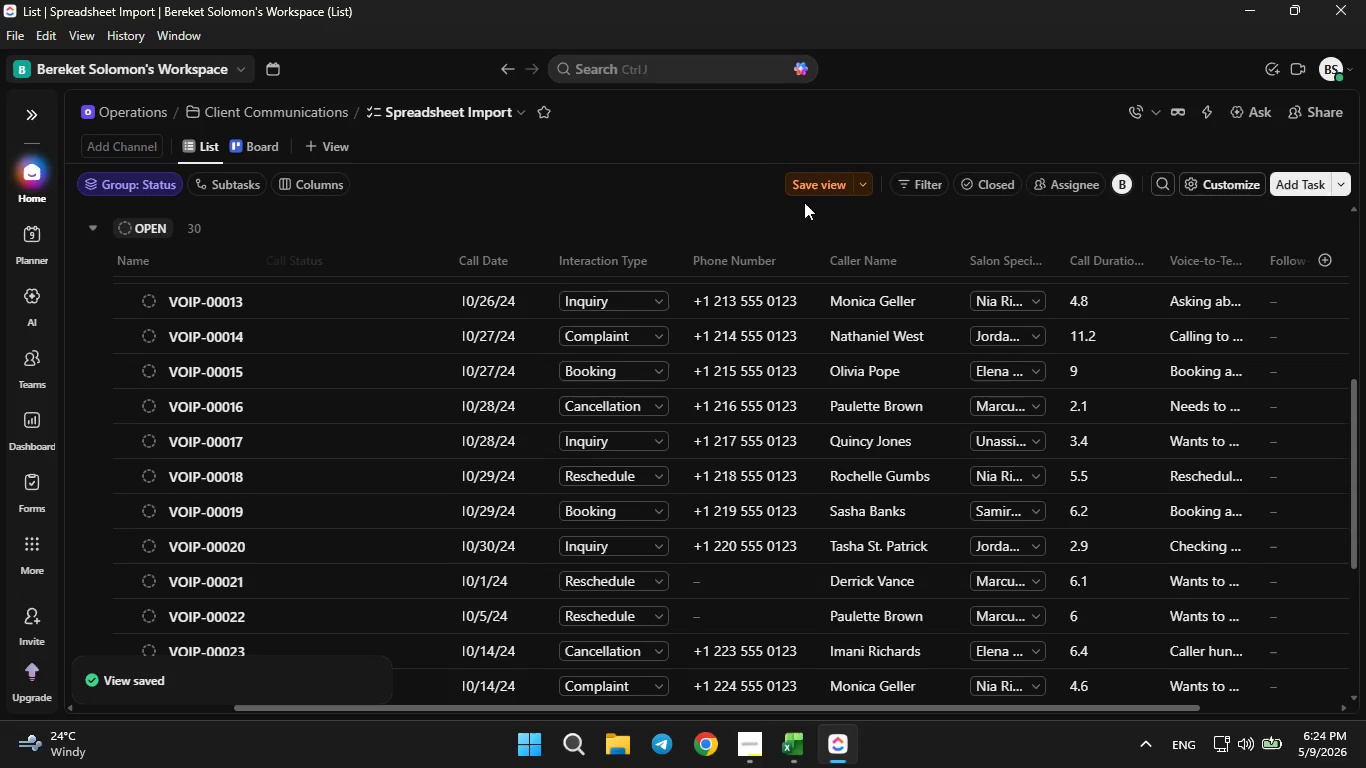 
left_click([808, 182])
 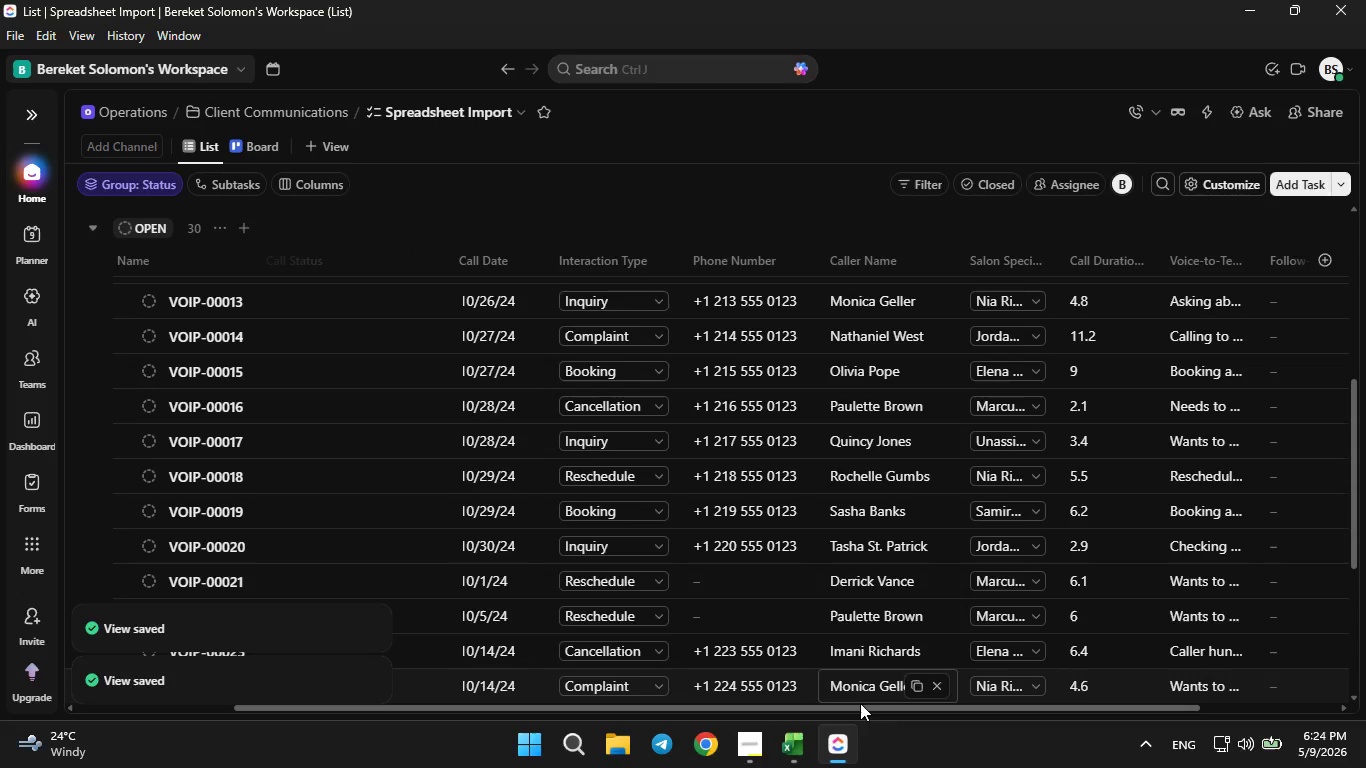 
left_click_drag(start_coordinate=[860, 703], to_coordinate=[1026, 690])
 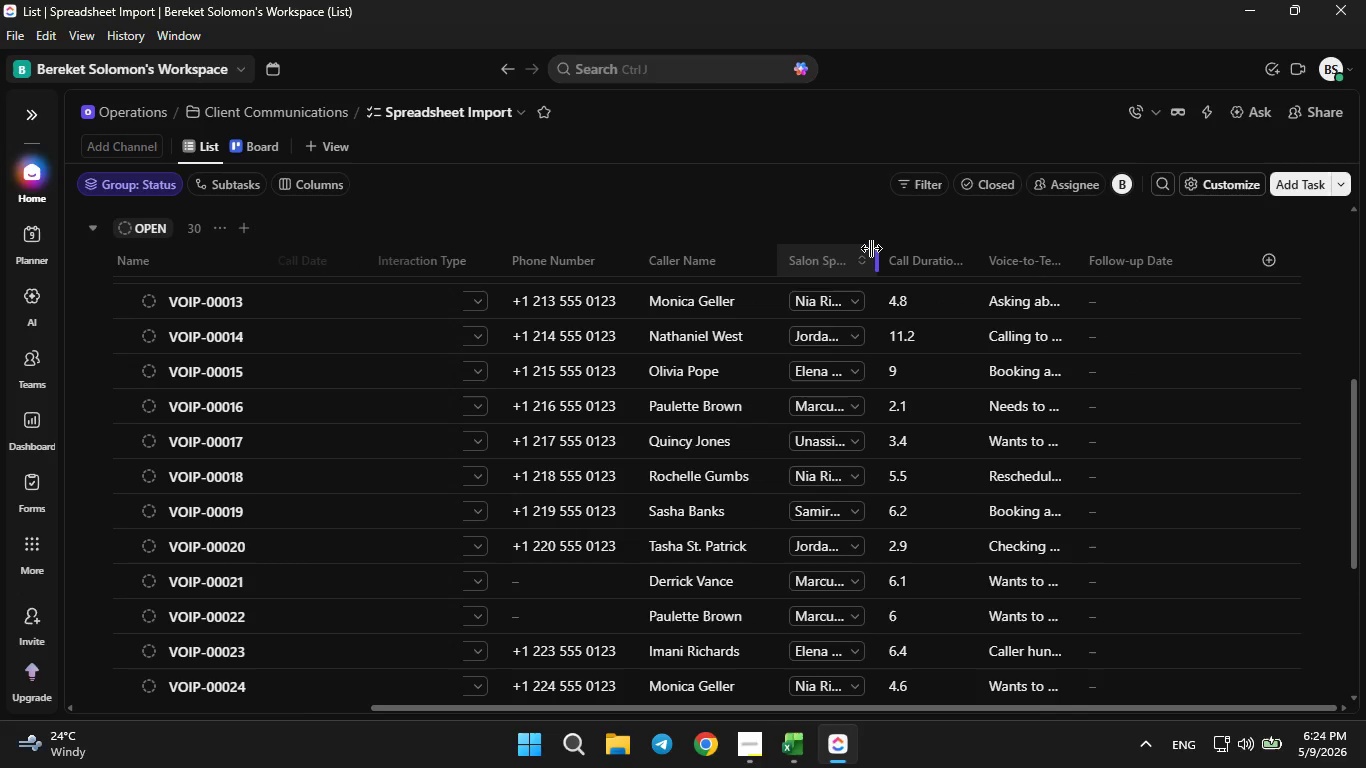 
left_click_drag(start_coordinate=[871, 248], to_coordinate=[942, 253])
 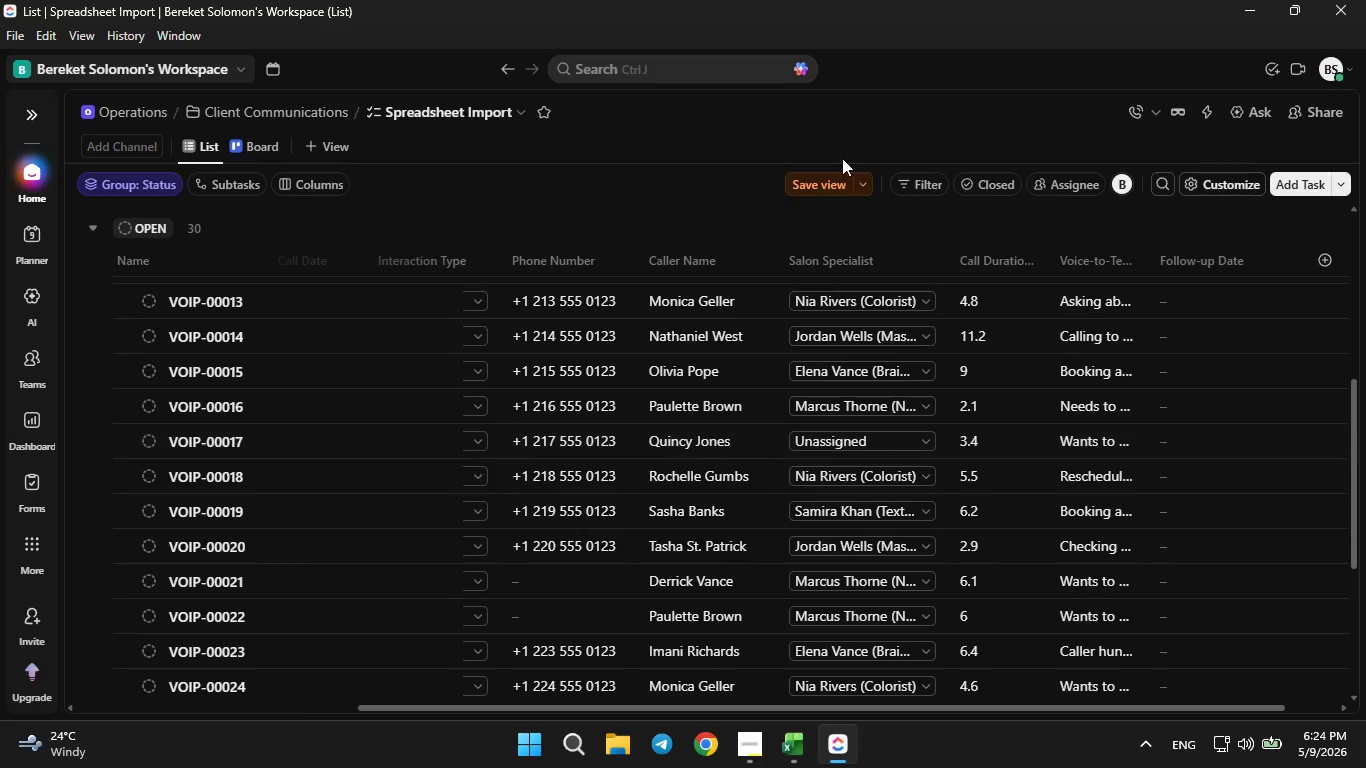 
left_click([804, 188])
 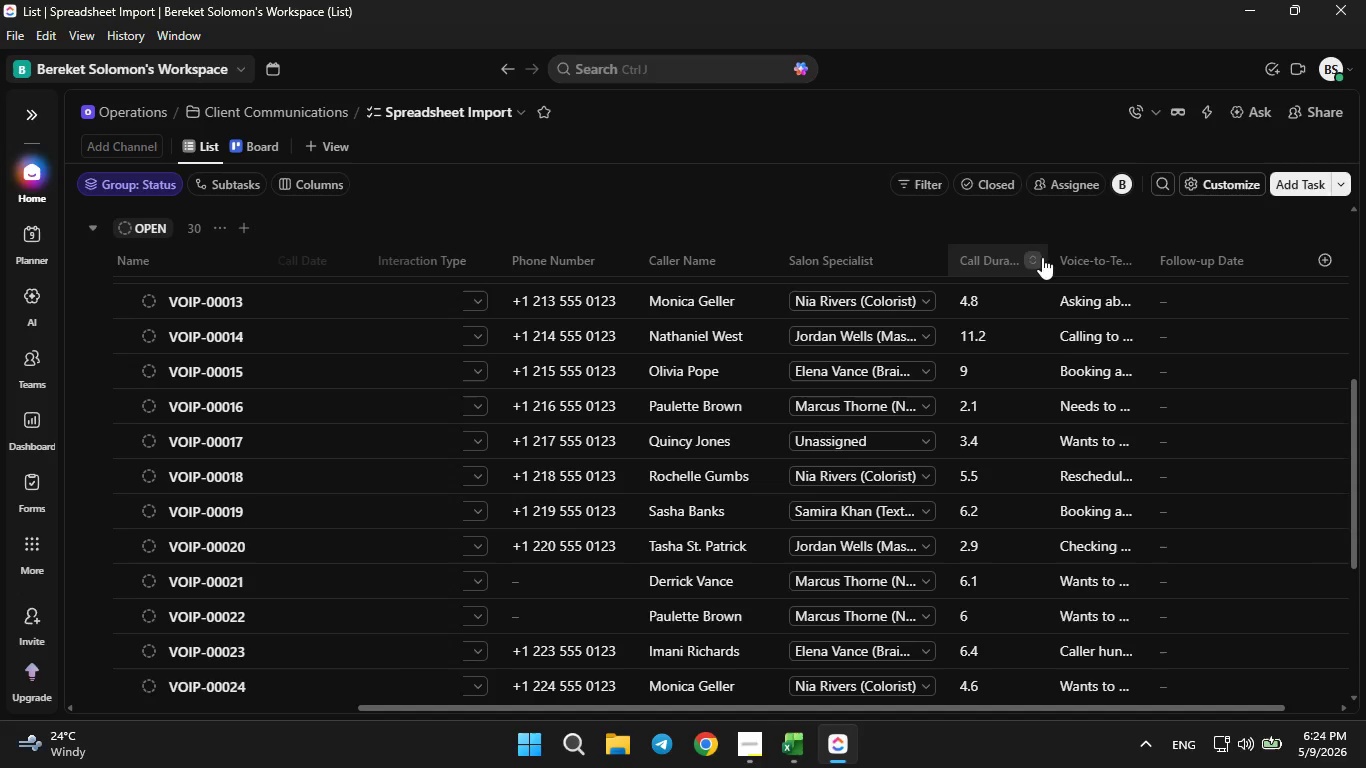 
left_click_drag(start_coordinate=[1051, 256], to_coordinate=[1118, 258])
 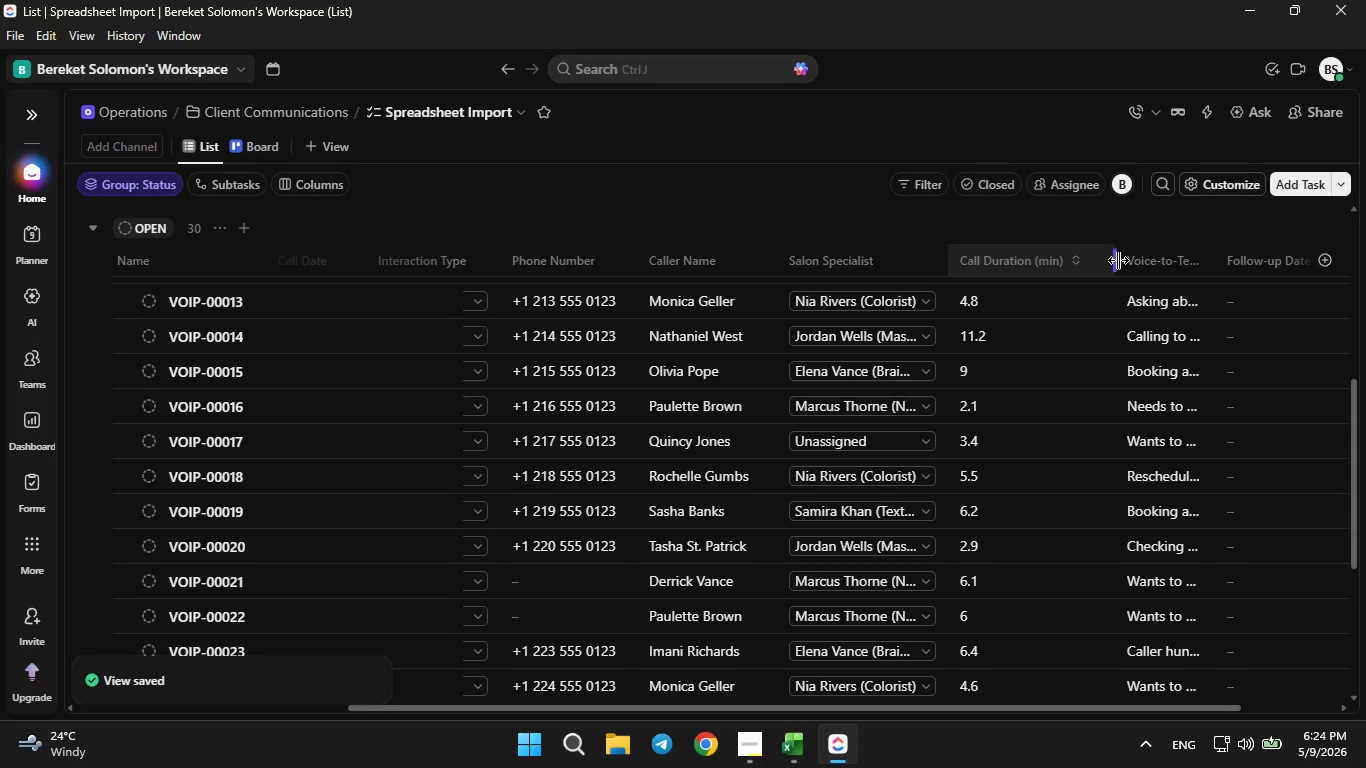 
left_click([1118, 258])
 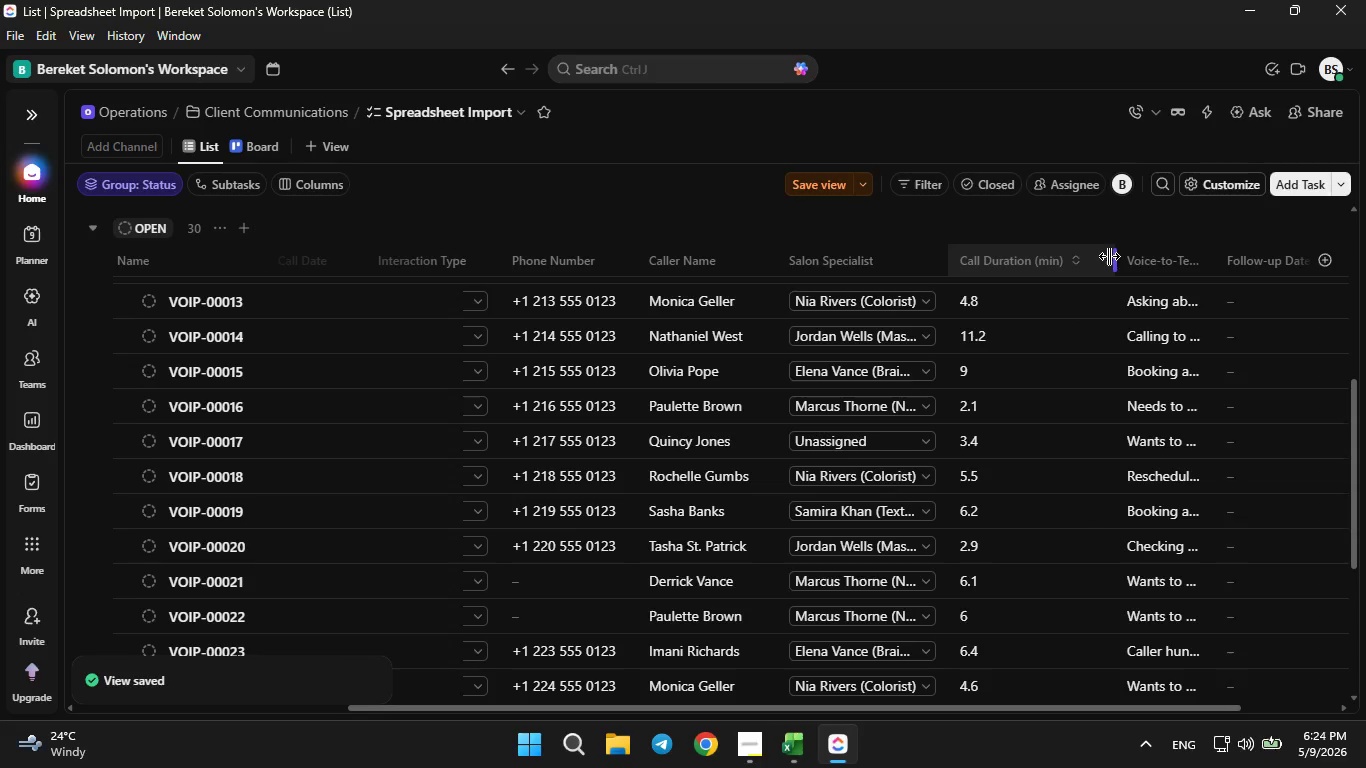 
left_click_drag(start_coordinate=[1112, 256], to_coordinate=[1094, 265])
 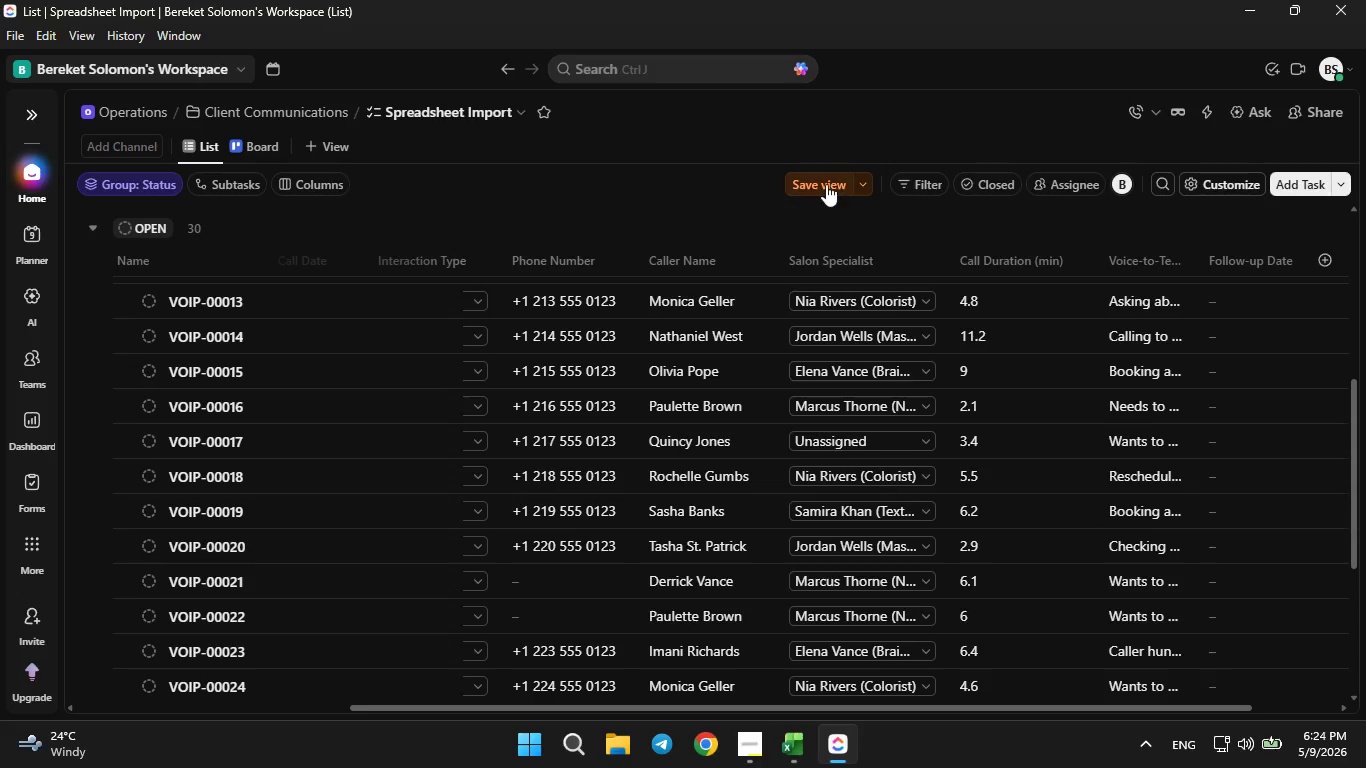 
left_click([826, 184])
 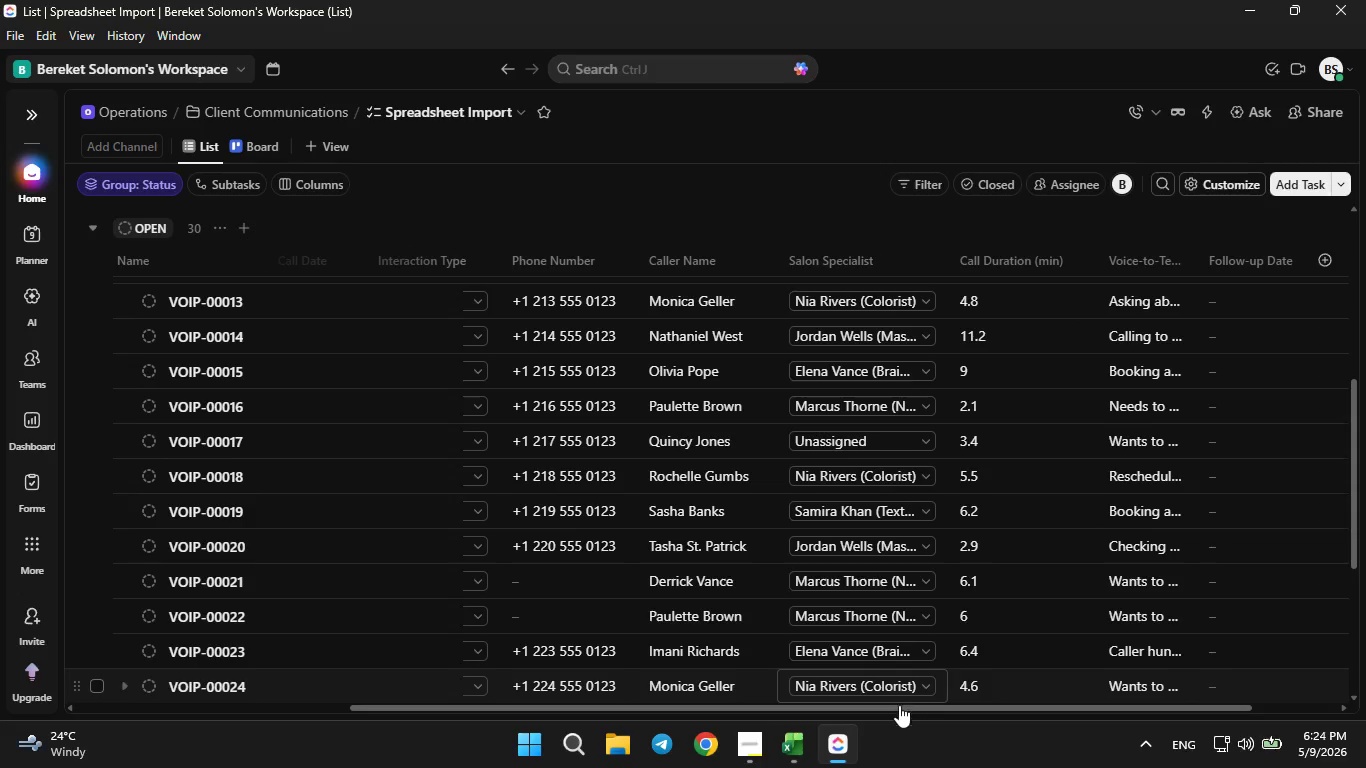 
left_click_drag(start_coordinate=[899, 705], to_coordinate=[1087, 687])
 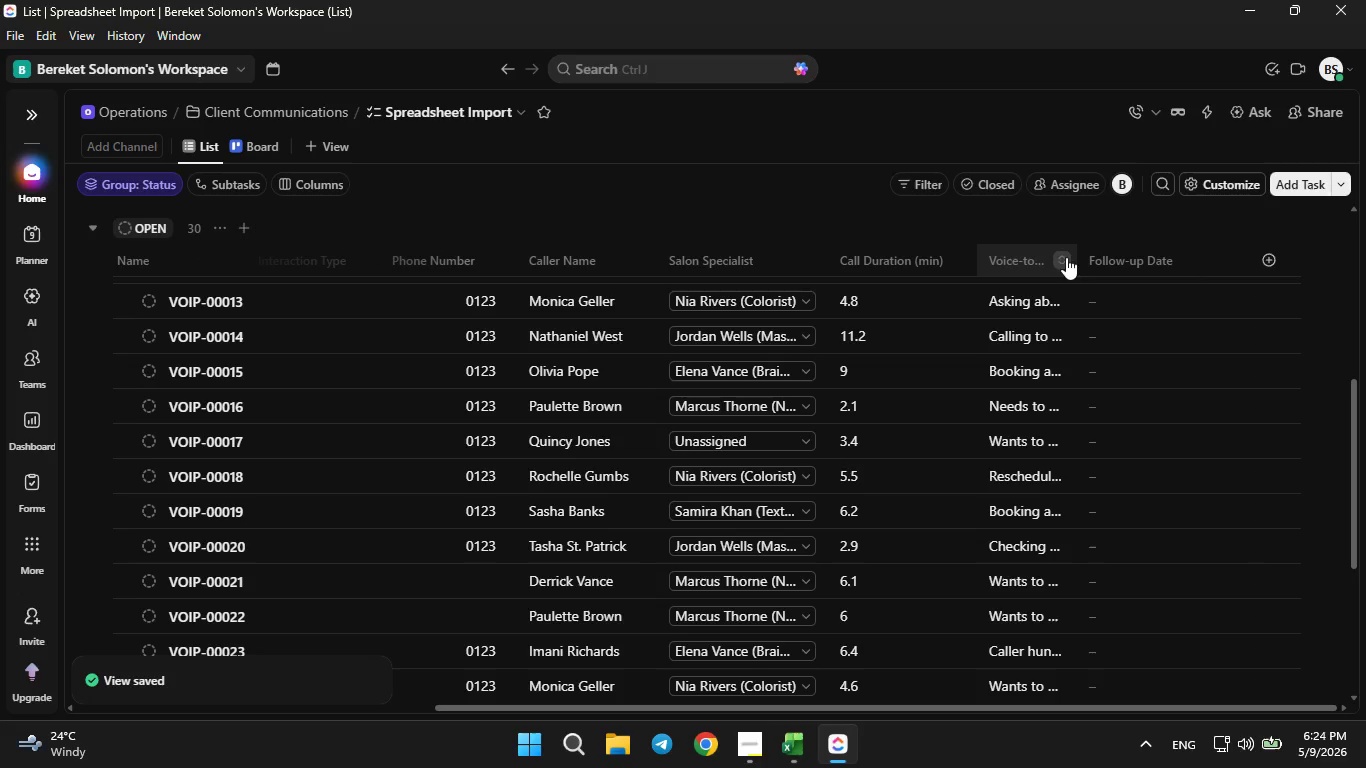 
left_click_drag(start_coordinate=[1076, 252], to_coordinate=[1181, 256])
 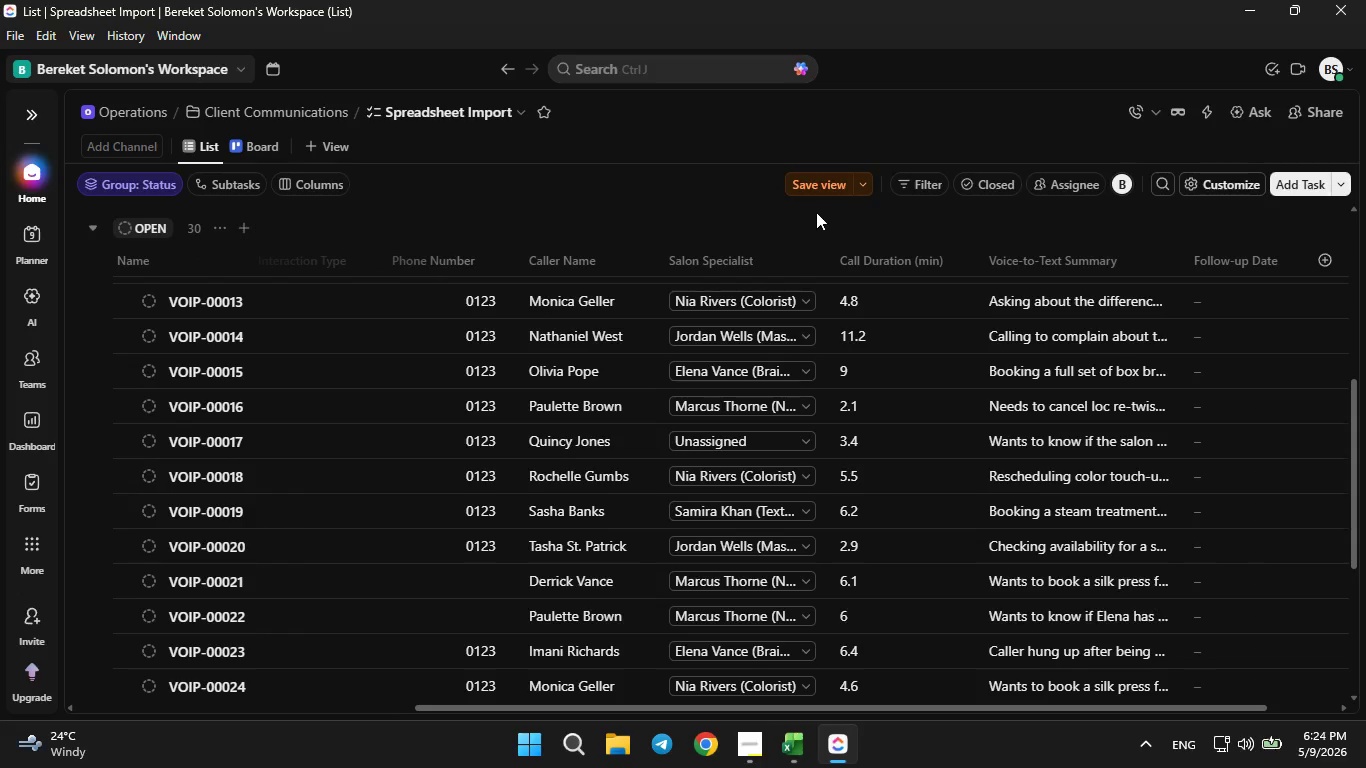 
left_click([810, 184])
 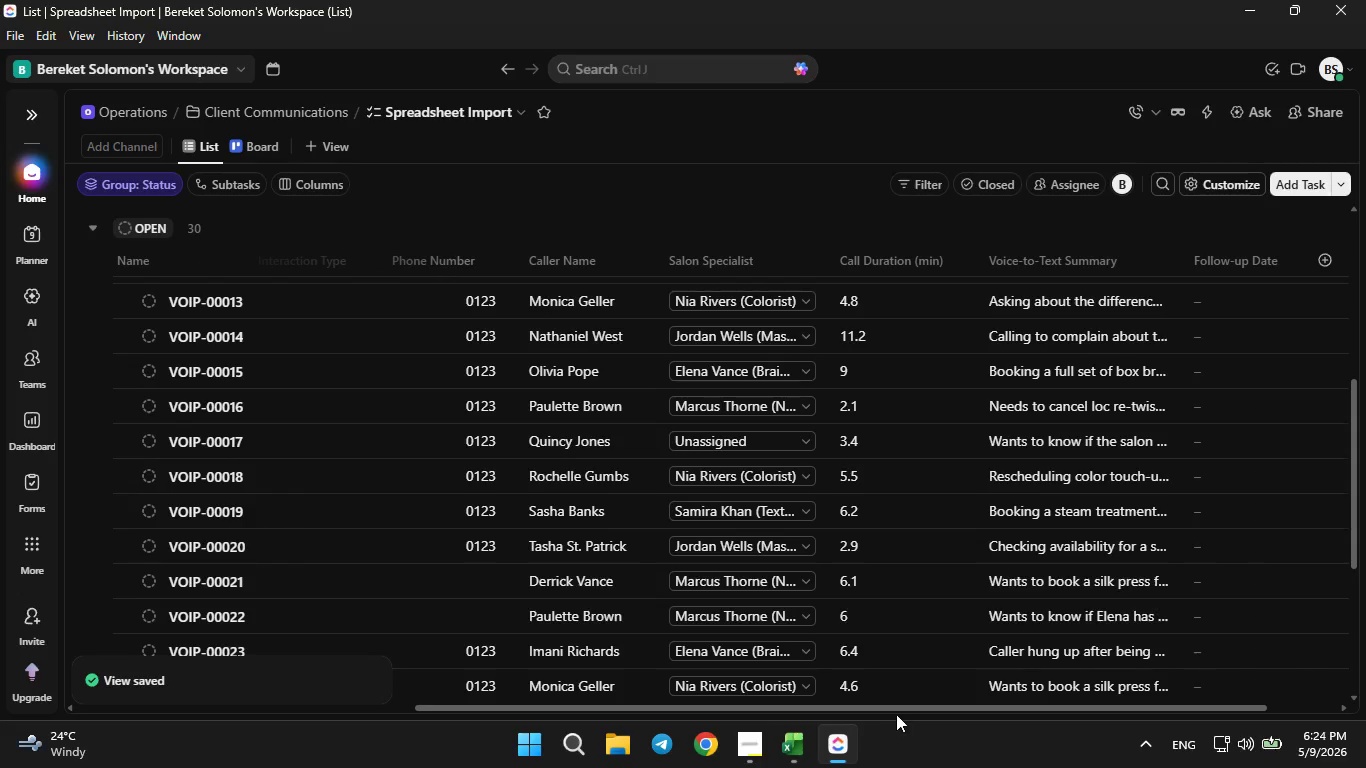 
left_click_drag(start_coordinate=[901, 706], to_coordinate=[1007, 681])
 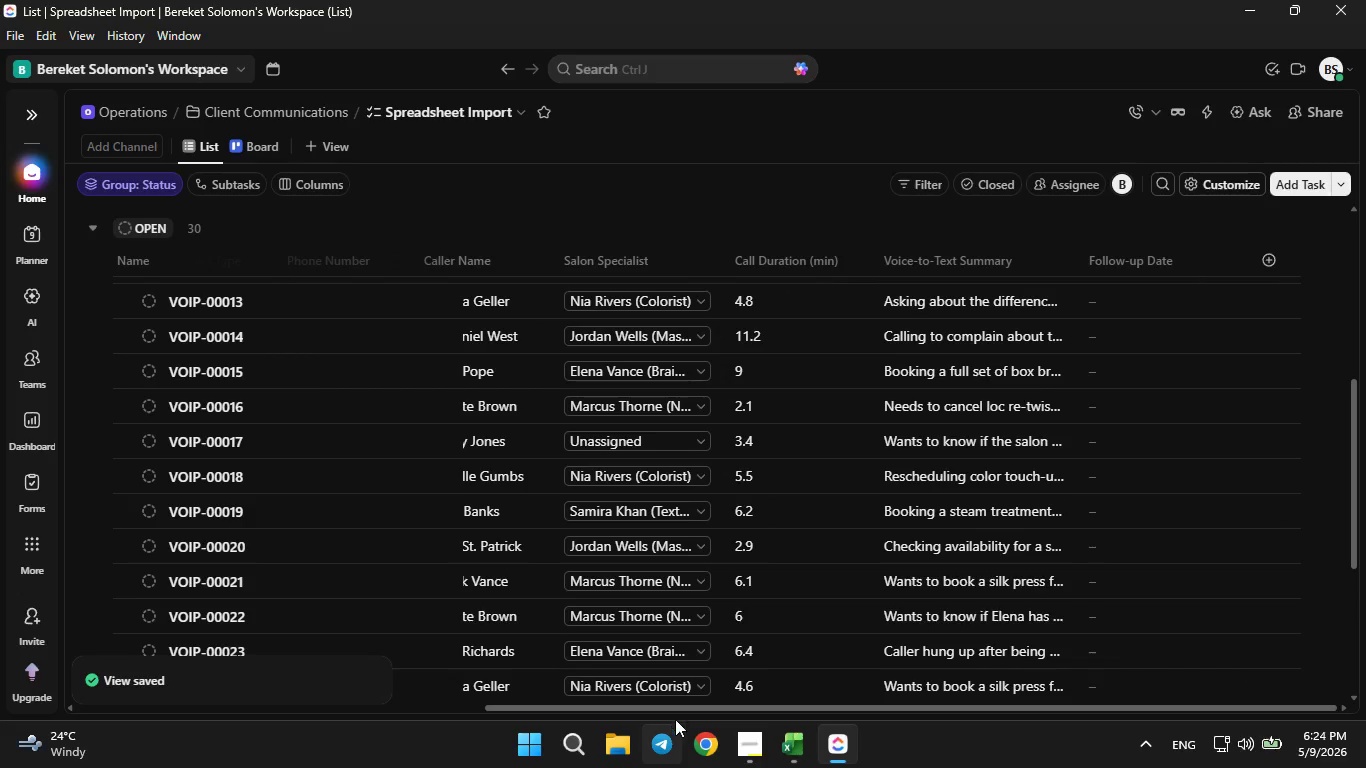 
left_click_drag(start_coordinate=[679, 713], to_coordinate=[592, 734])
 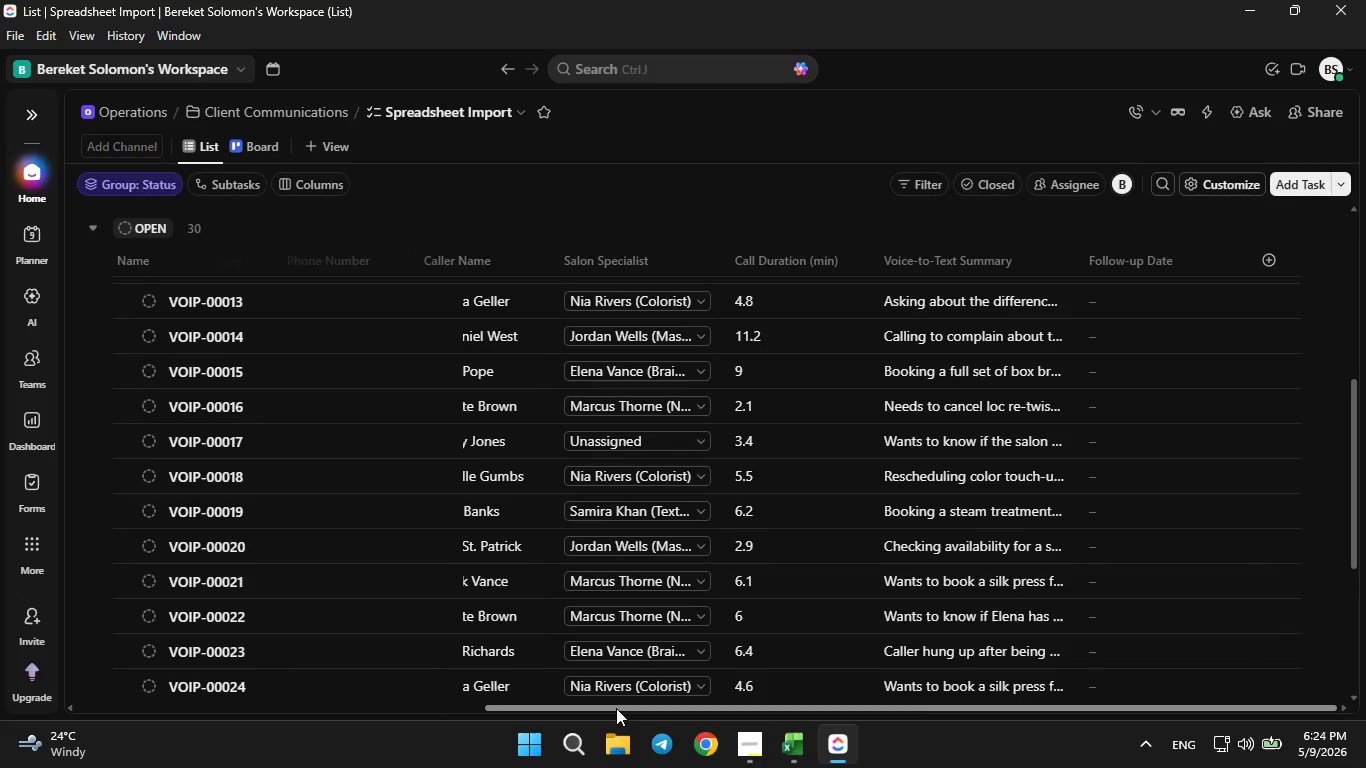 
left_click_drag(start_coordinate=[616, 708], to_coordinate=[154, 688])
 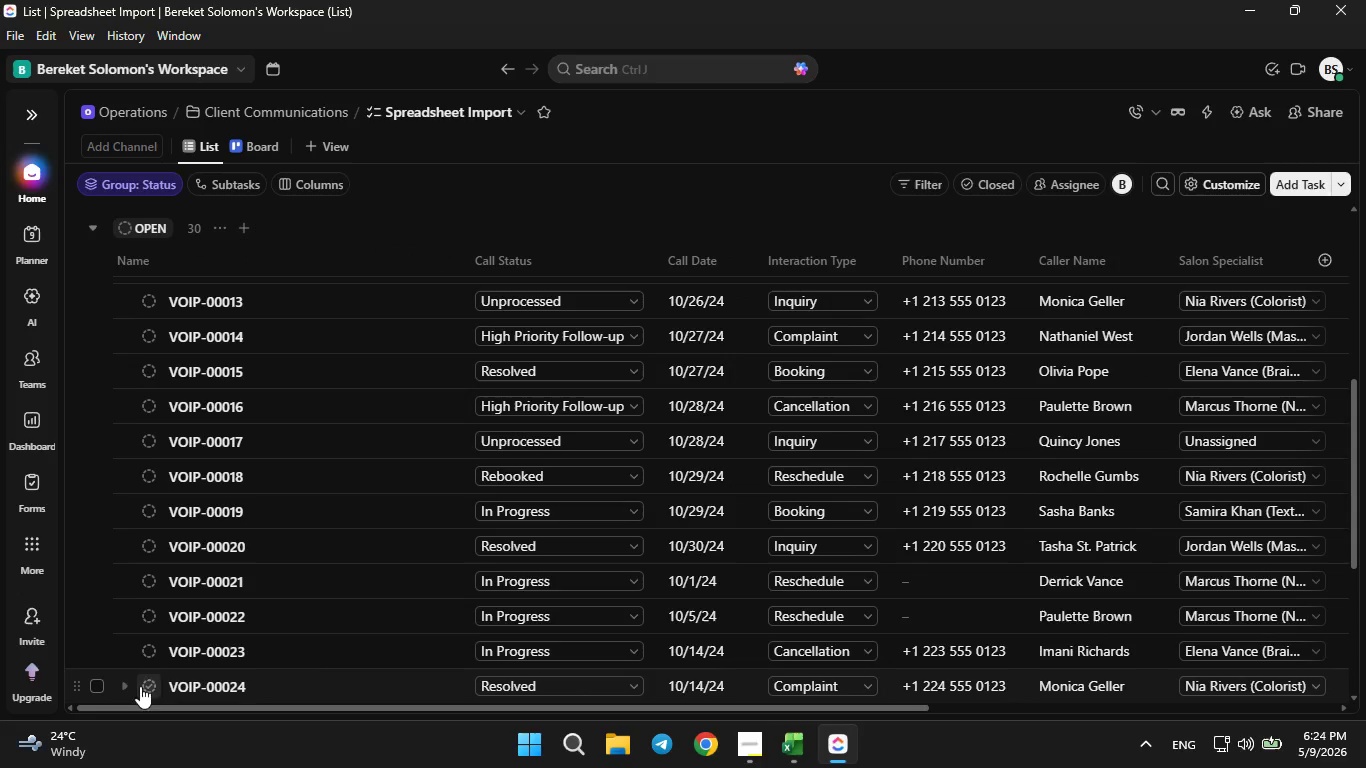 
left_click_drag(start_coordinate=[148, 688], to_coordinate=[143, 688])
 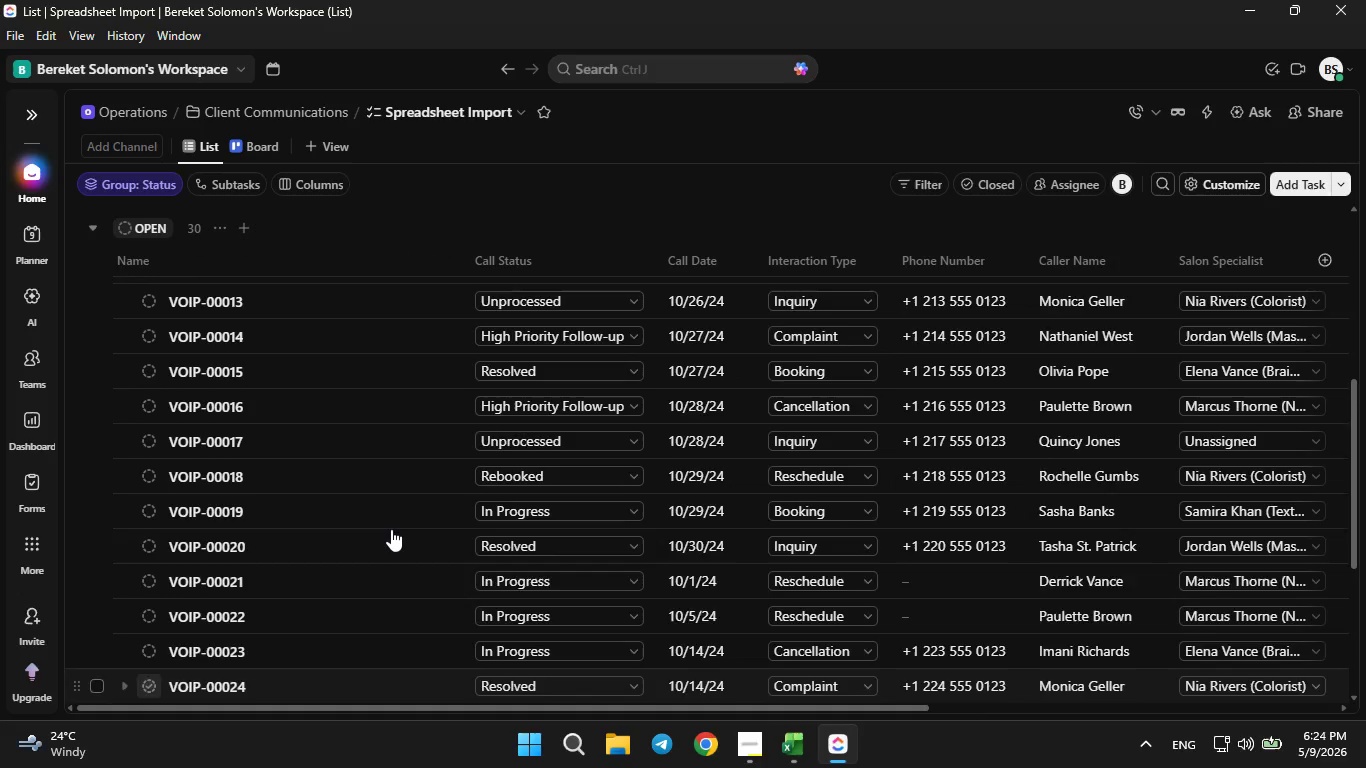 
scroll: coordinate [396, 521], scroll_direction: up, amount: 7.0
 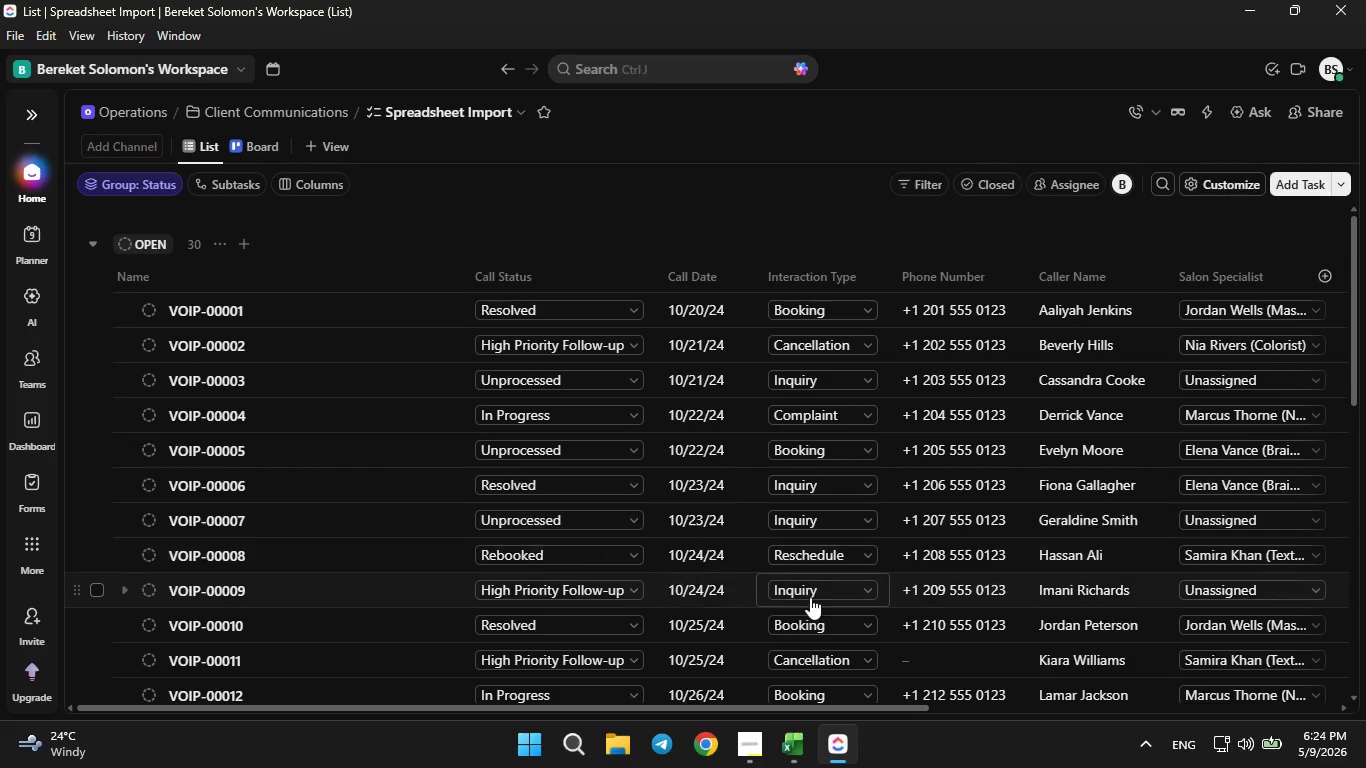 
wait(21.32)
 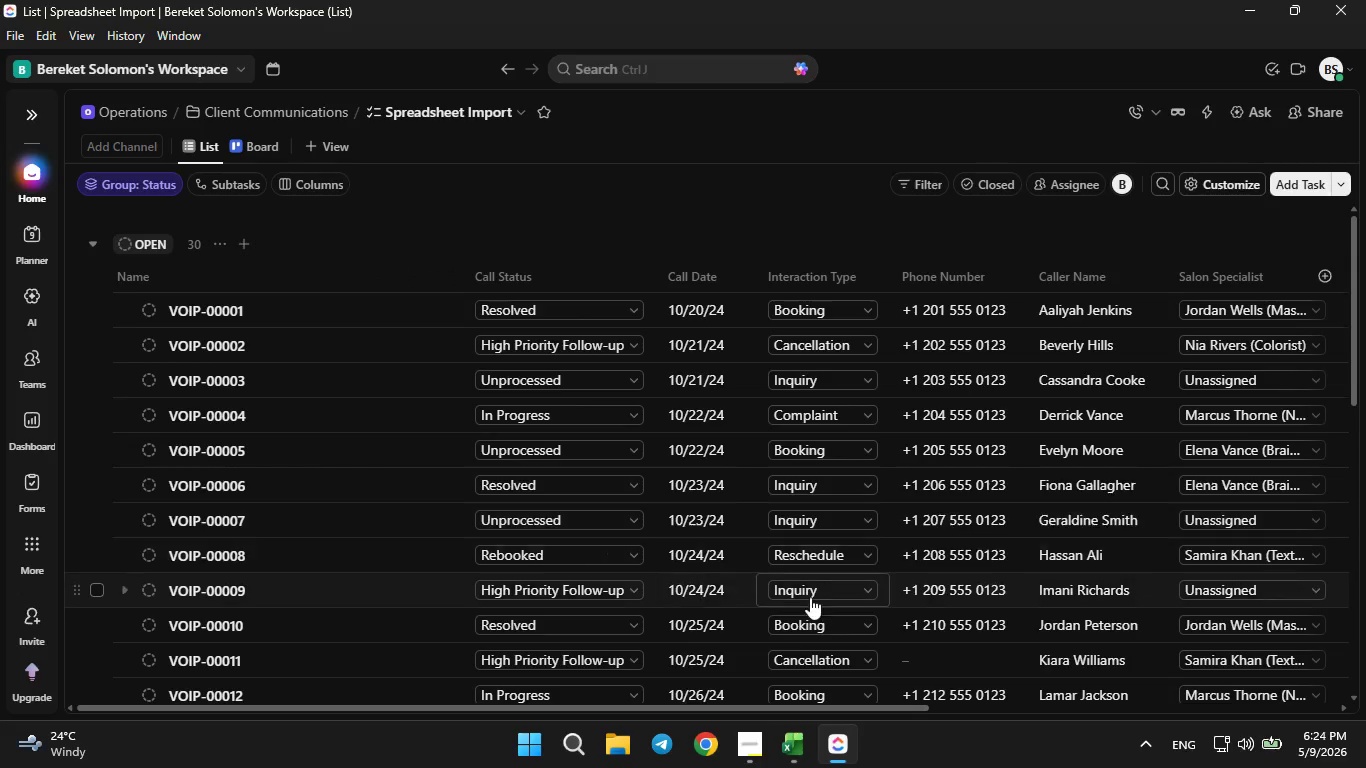 
left_click([1210, 111])
 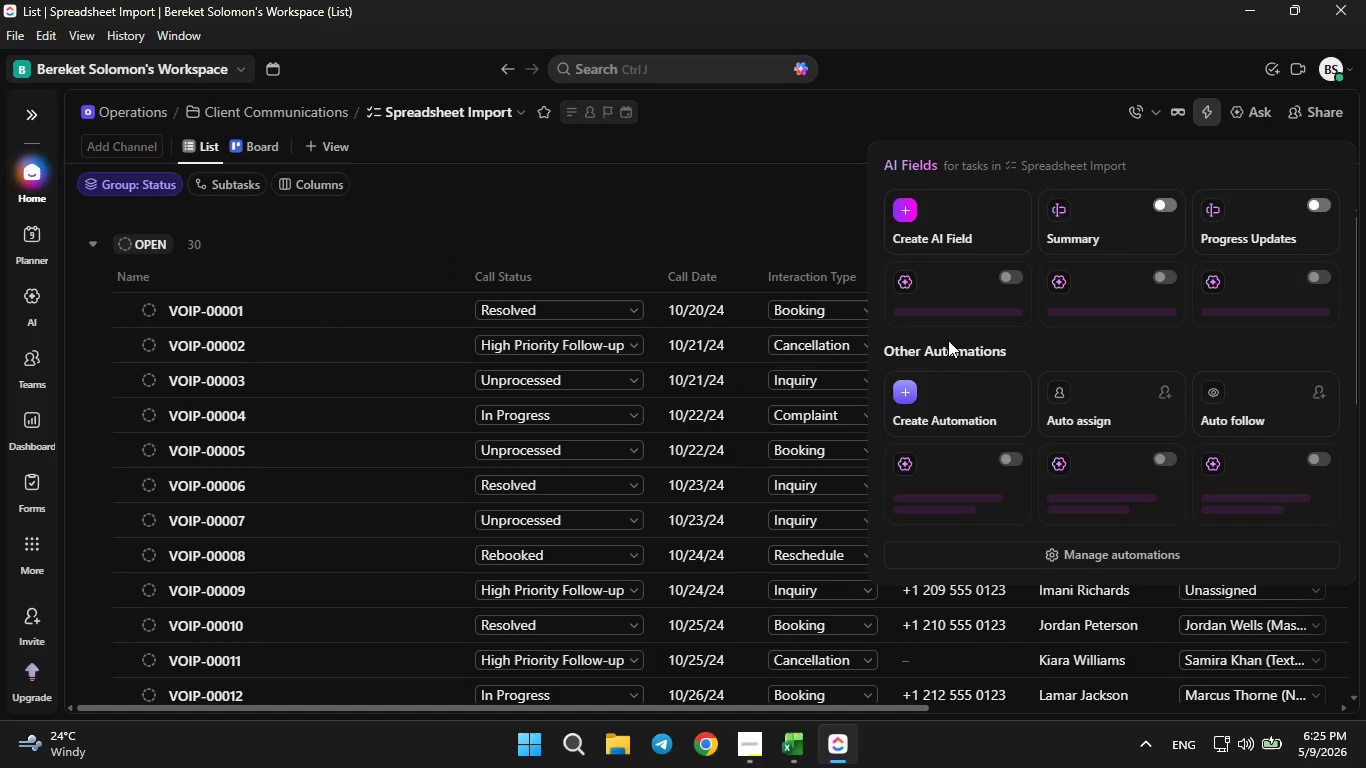 
left_click([954, 405])
 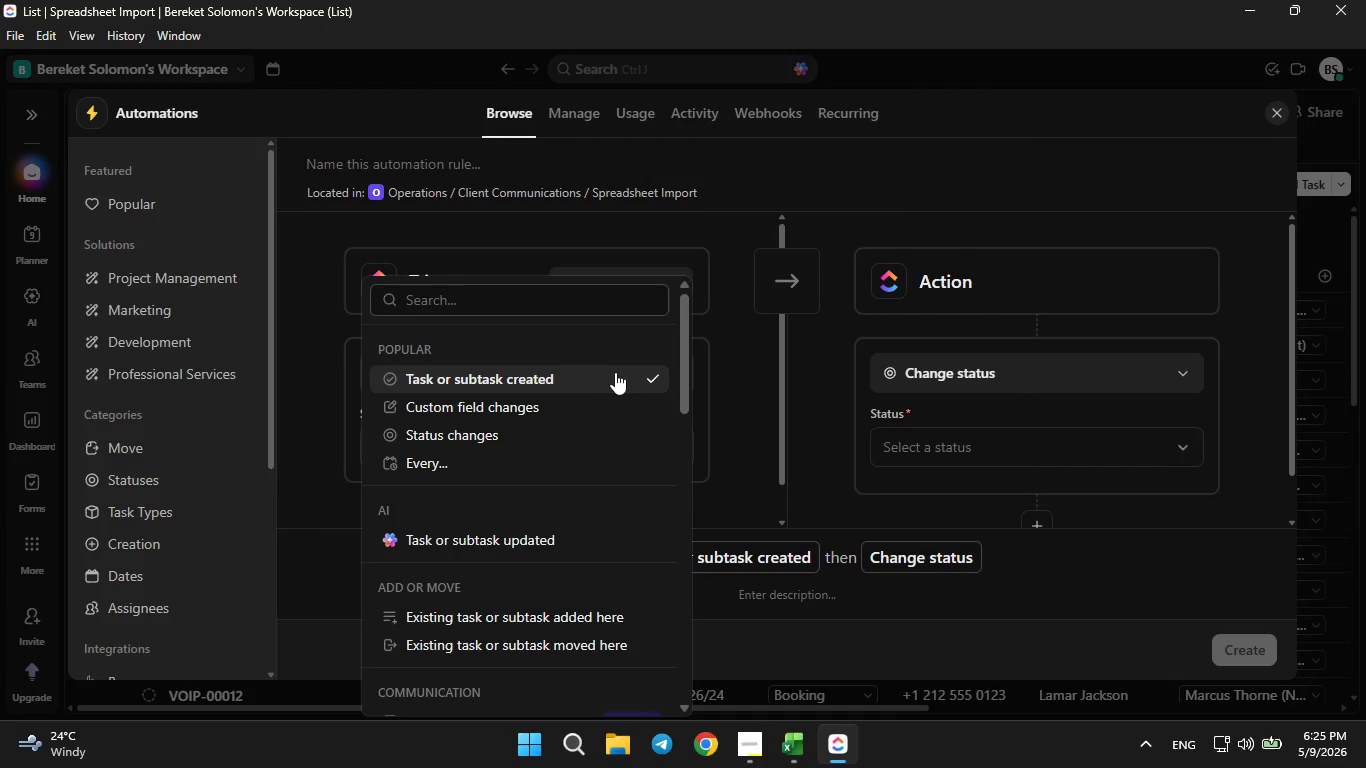 
left_click([564, 404])
 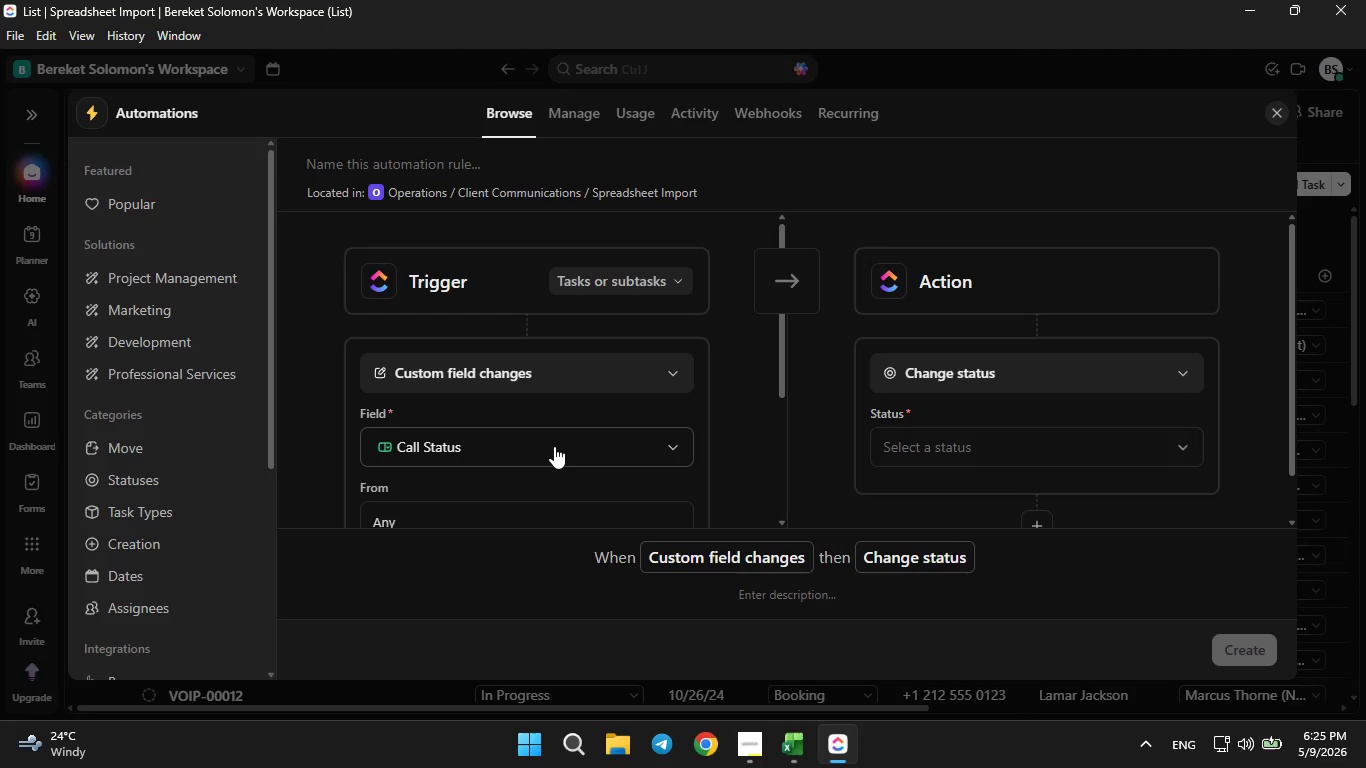 
left_click([554, 446])
 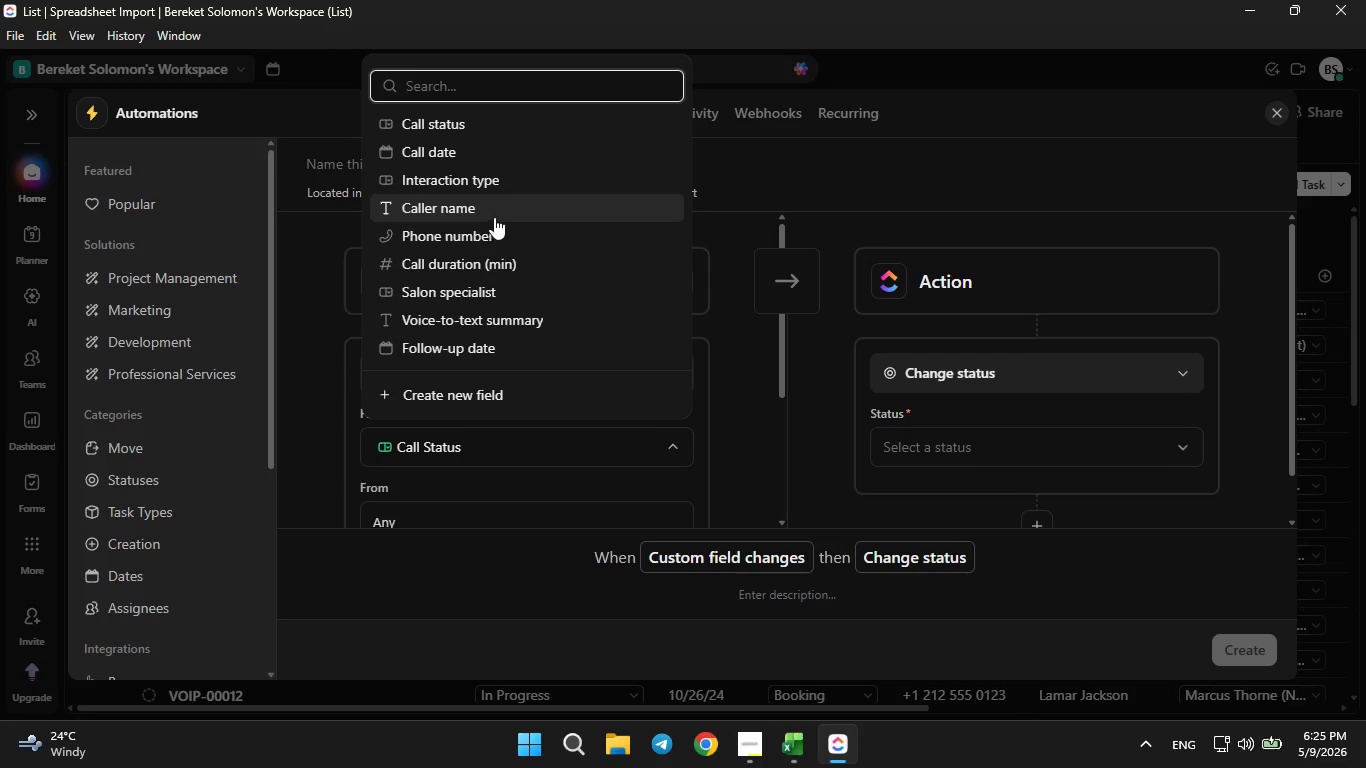 
left_click([482, 188])
 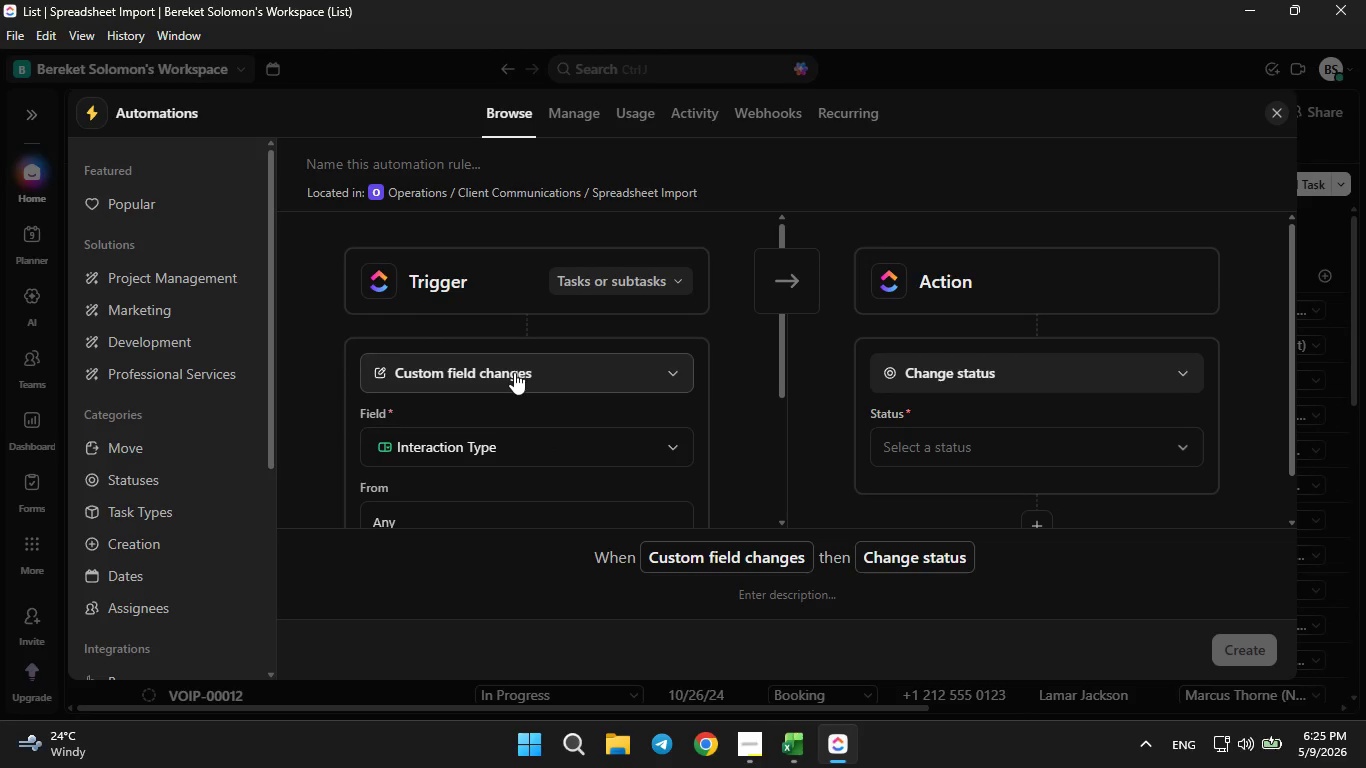 
scroll: coordinate [514, 374], scroll_direction: none, amount: 0.0
 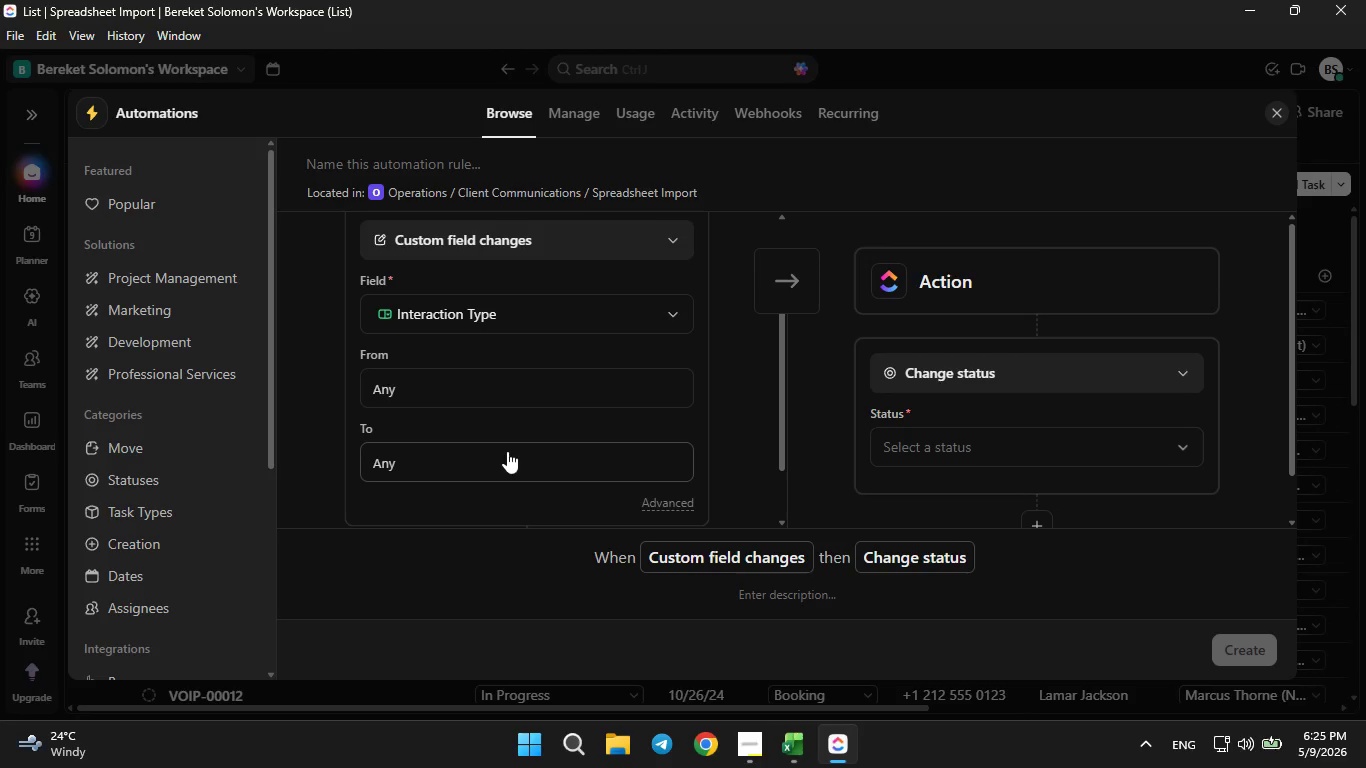 
left_click([504, 451])
 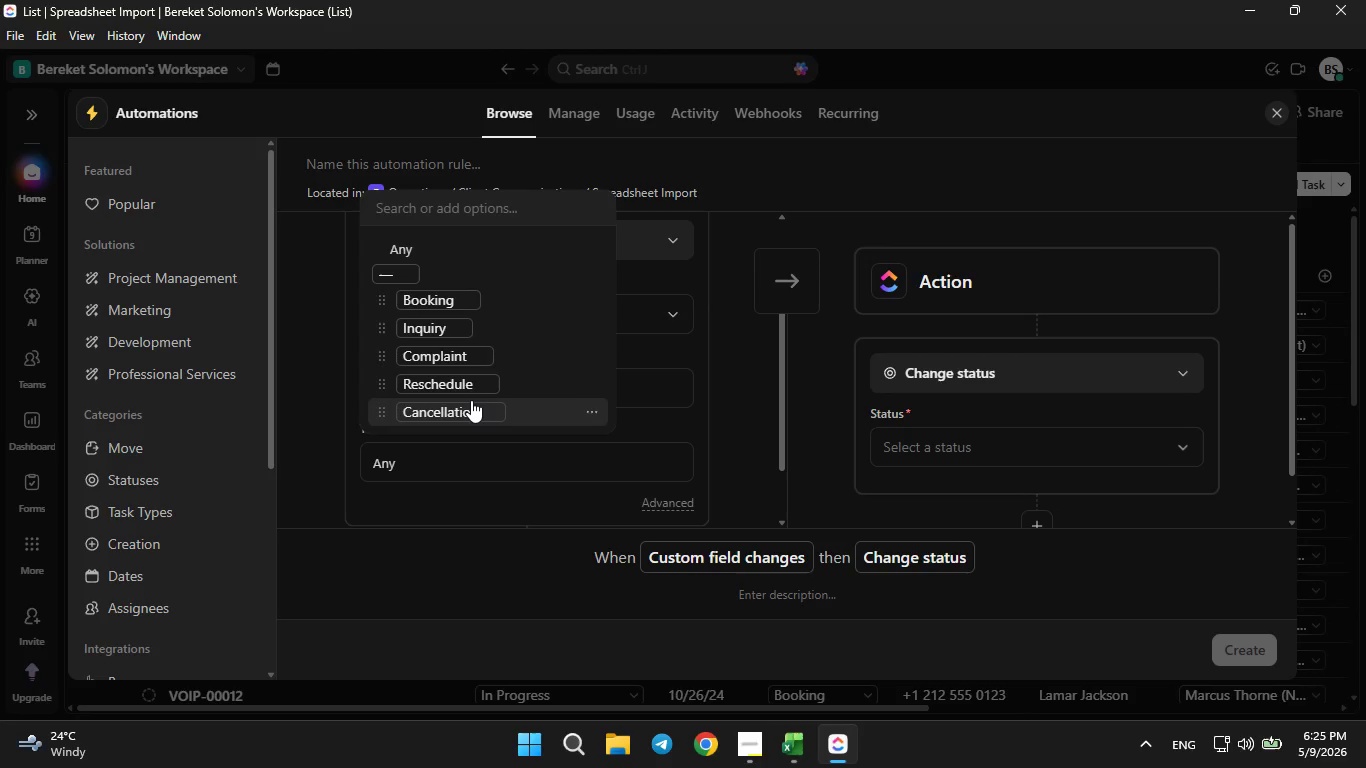 
left_click([471, 400])
 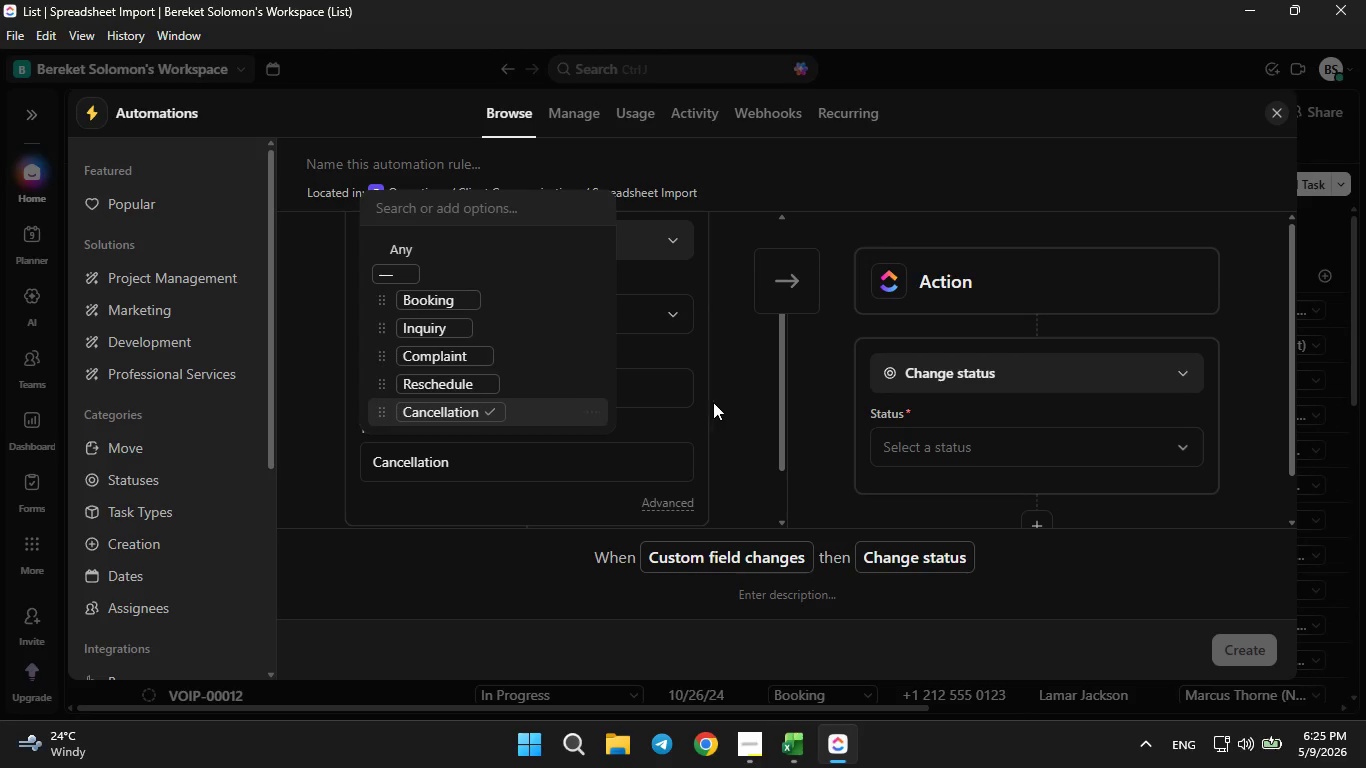 
left_click([713, 402])
 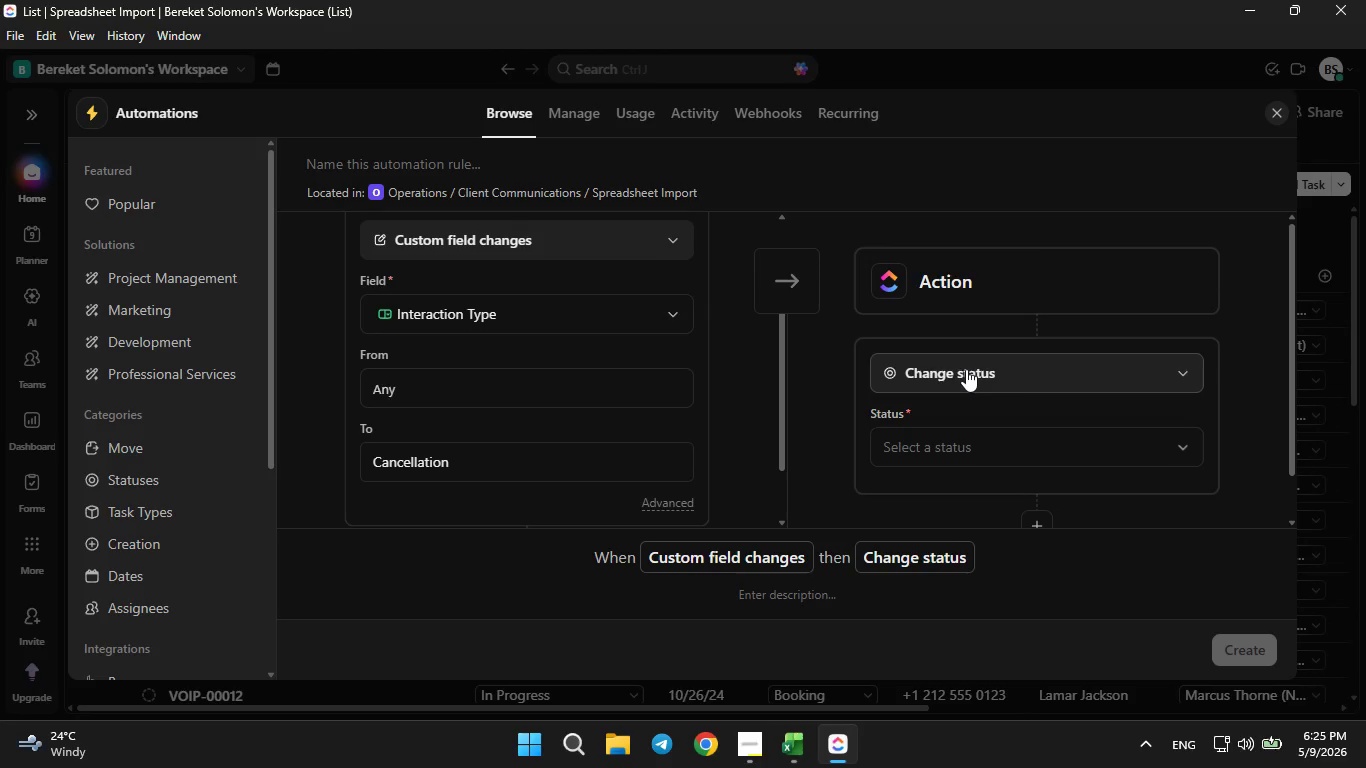 
left_click([966, 369])
 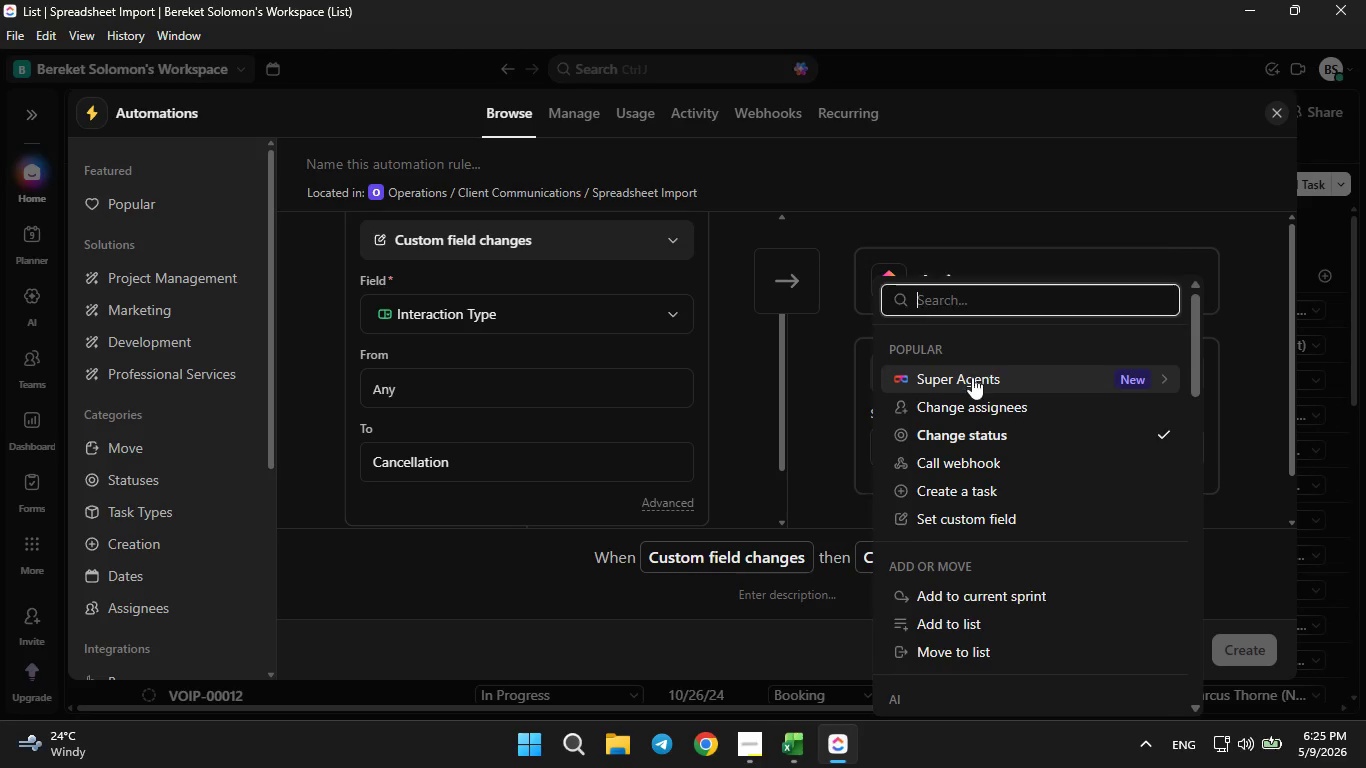 
scroll: coordinate [980, 424], scroll_direction: down, amount: 8.0
 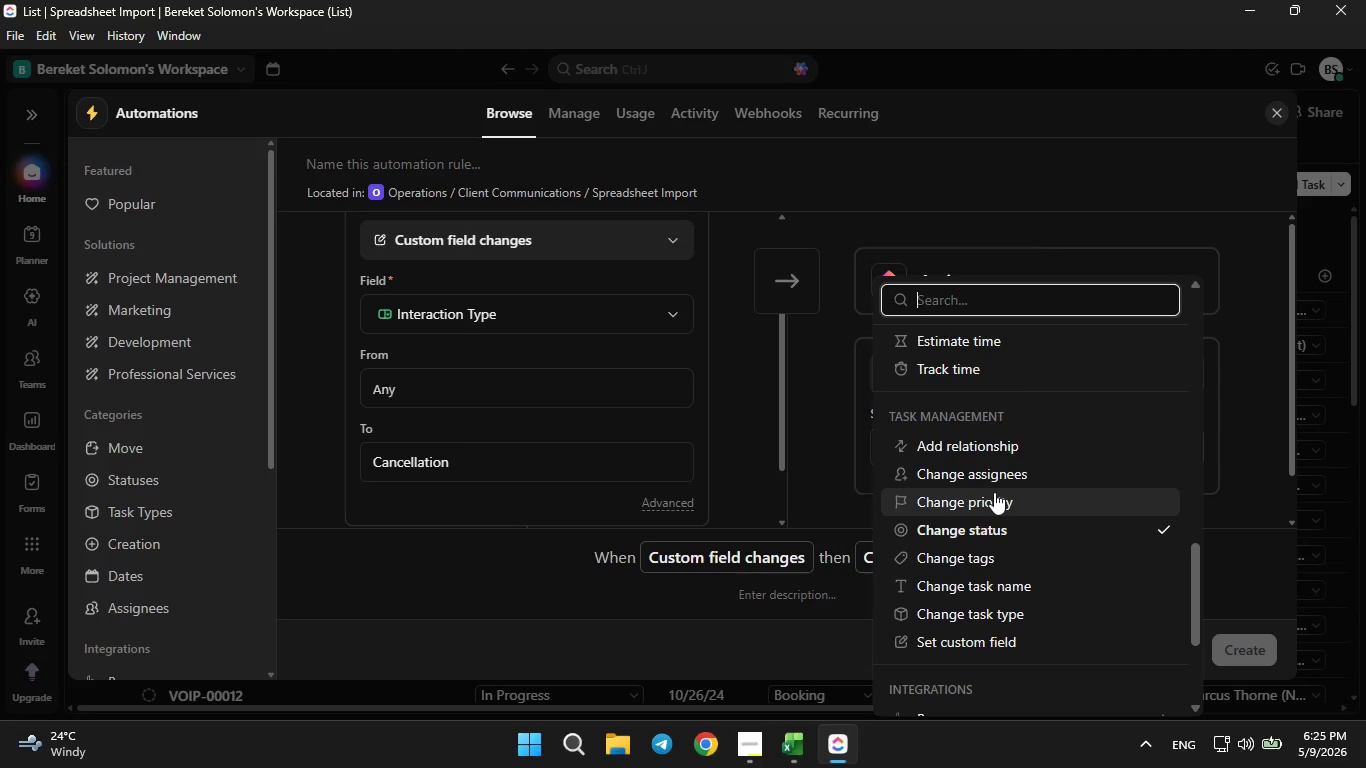 
left_click([994, 497])
 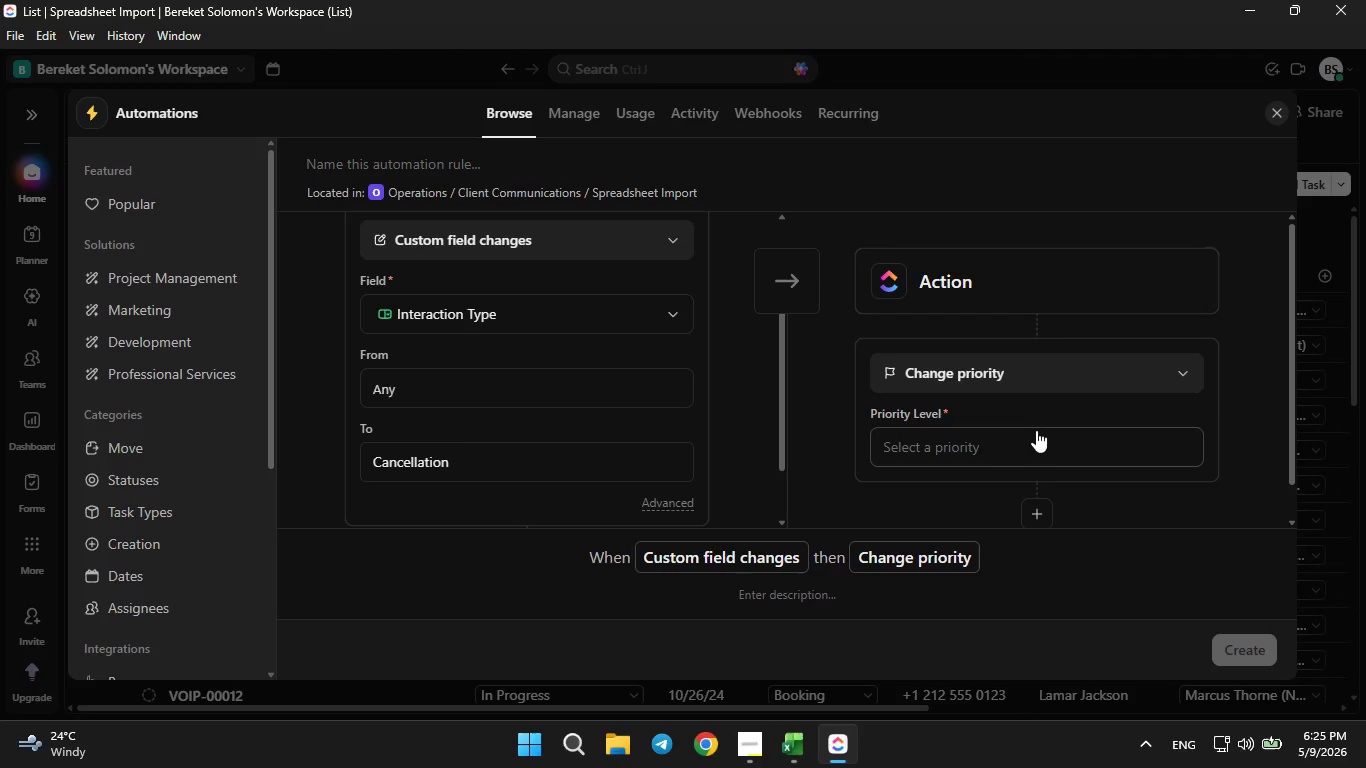 
left_click([995, 447])
 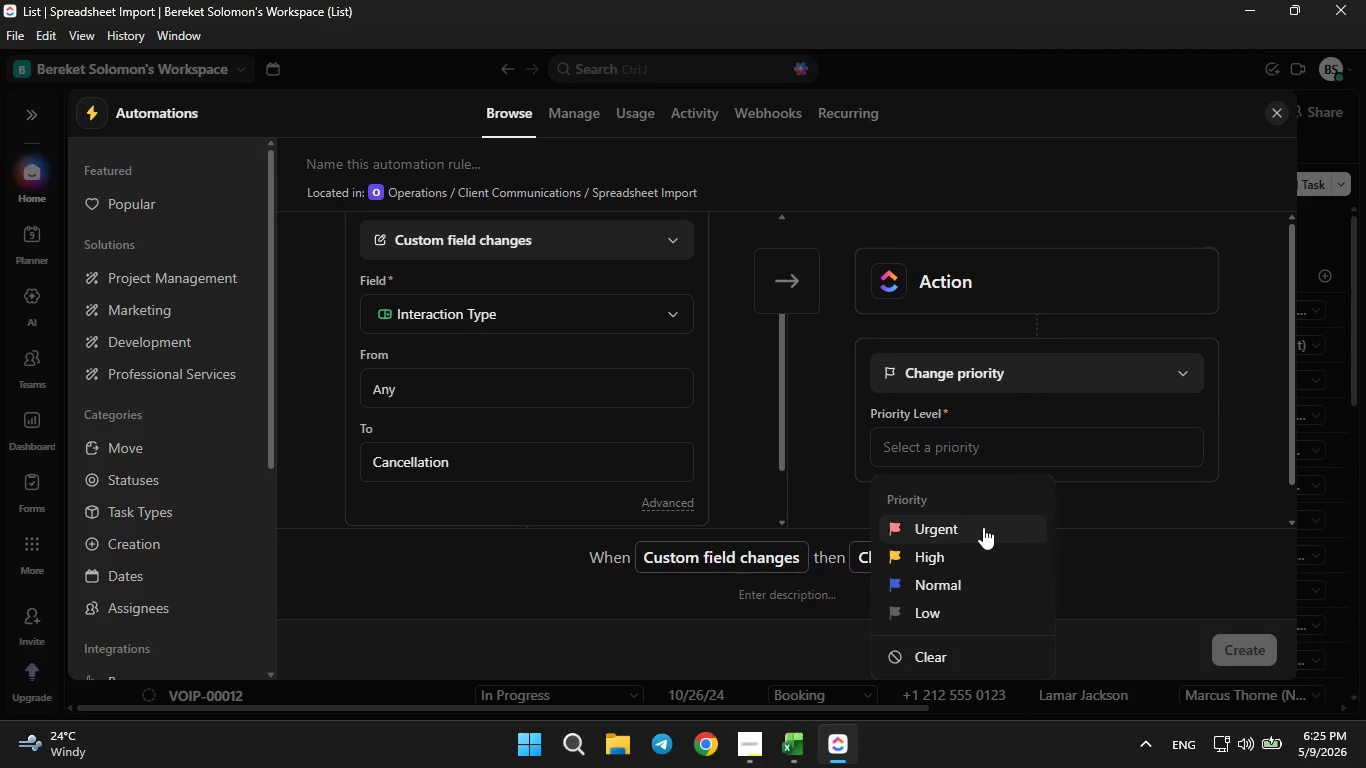 
left_click([968, 530])
 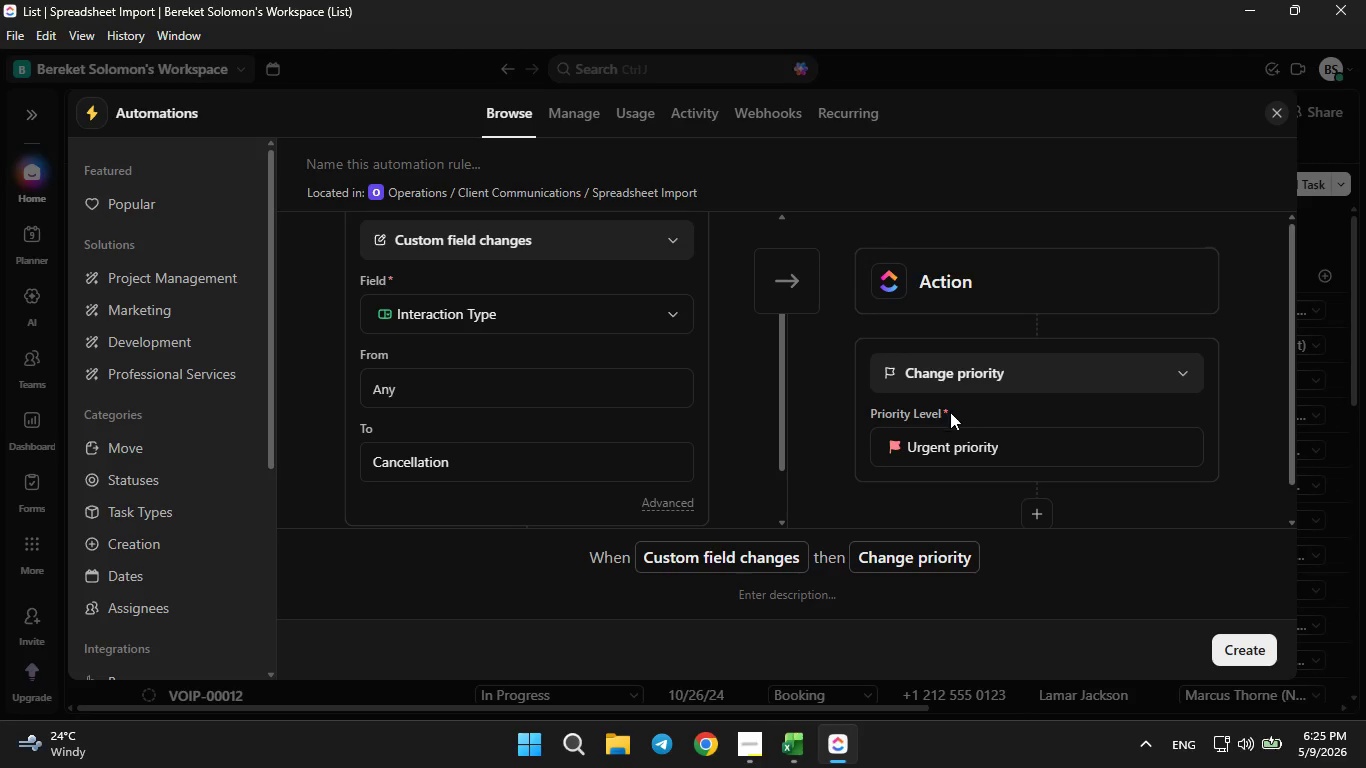 
scroll: coordinate [950, 417], scroll_direction: down, amount: 2.0
 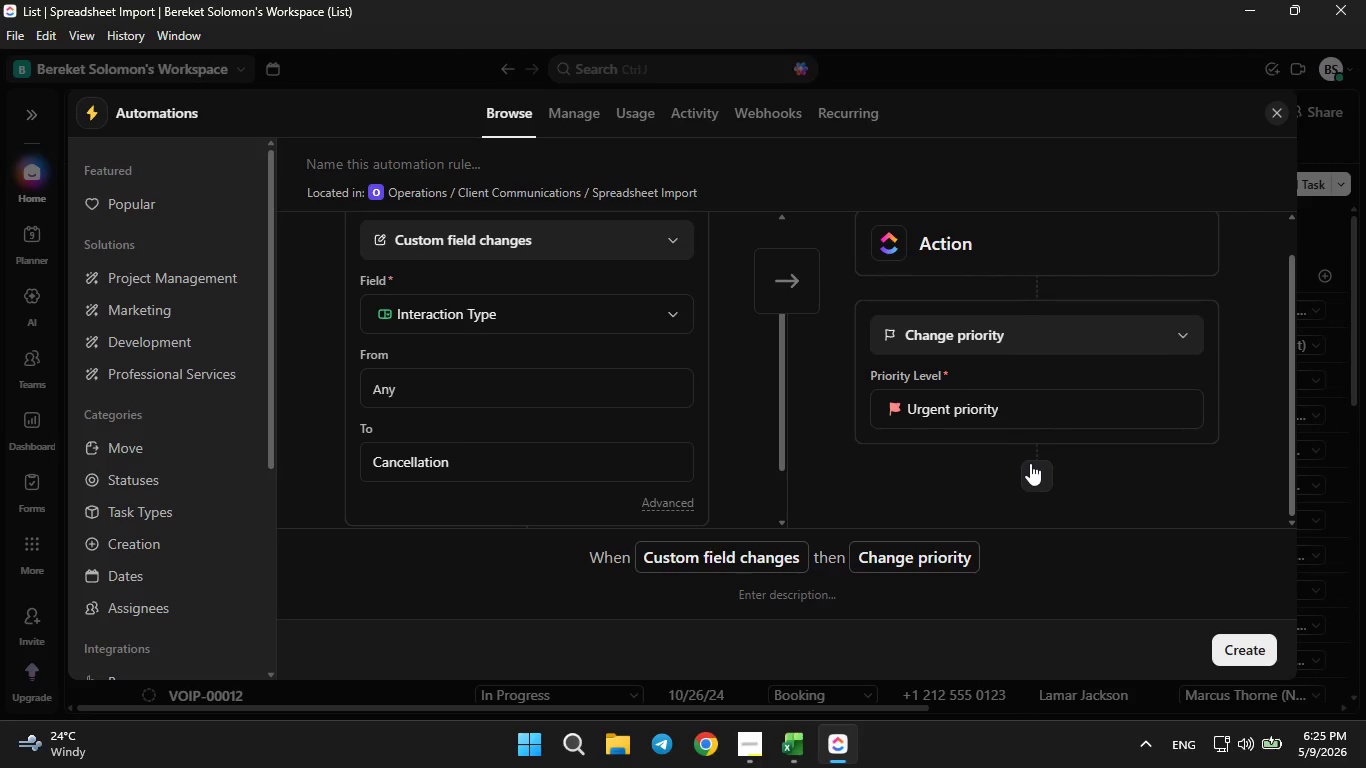 
left_click([1030, 468])